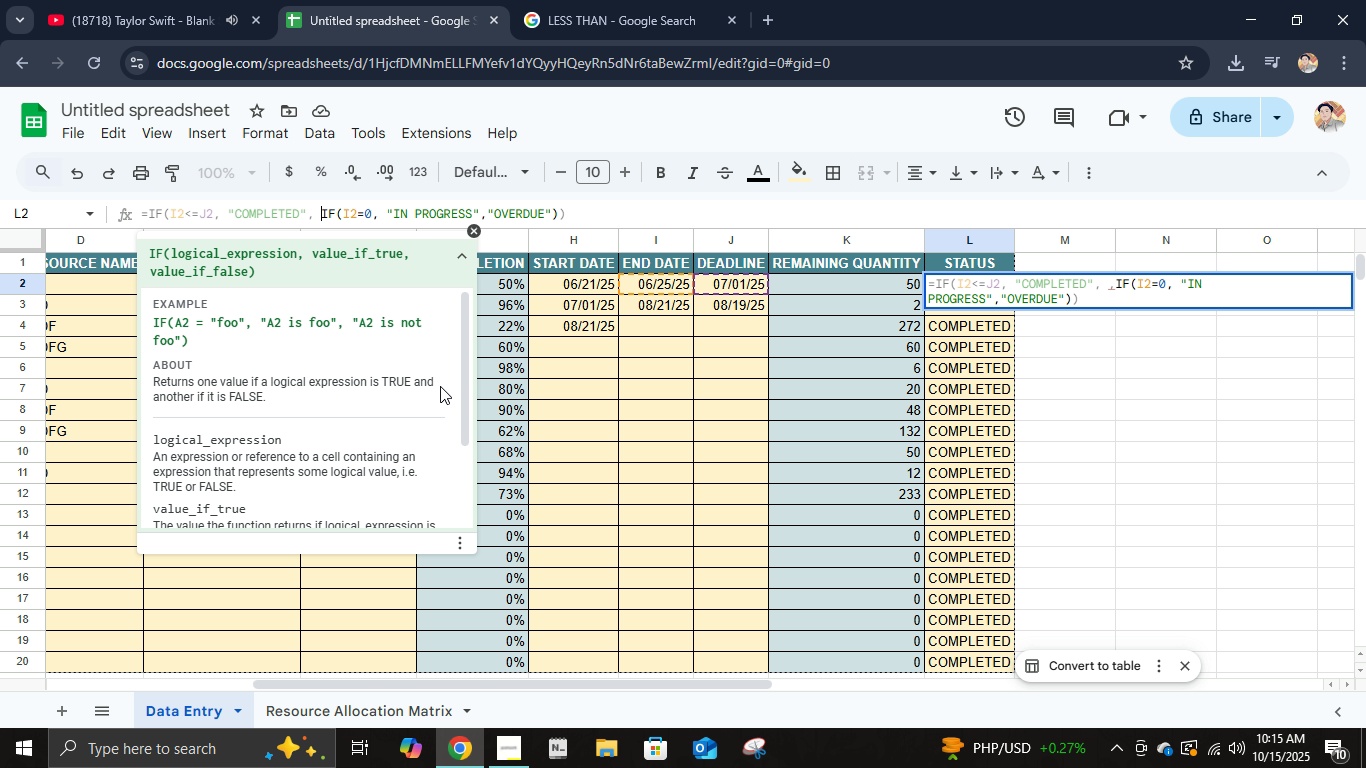 
key(Backspace)
 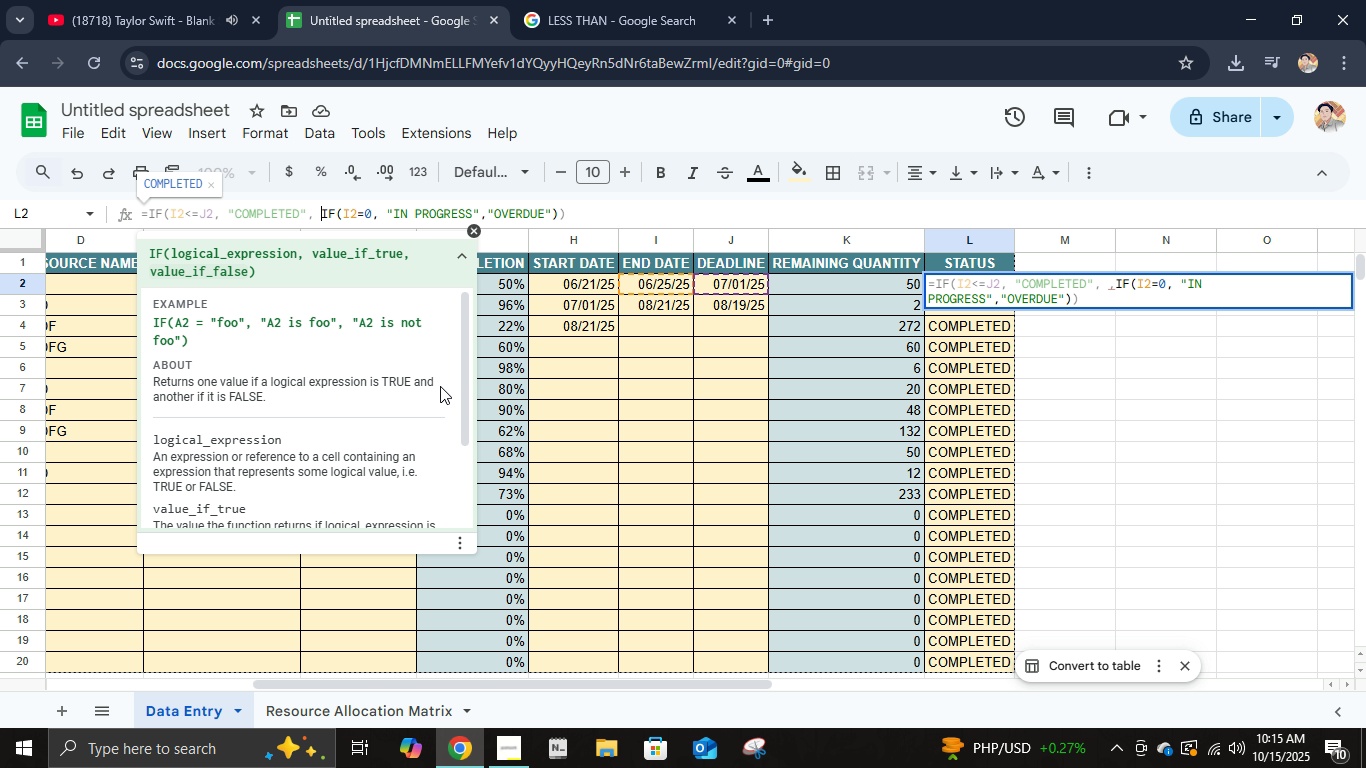 
key(Backspace)
 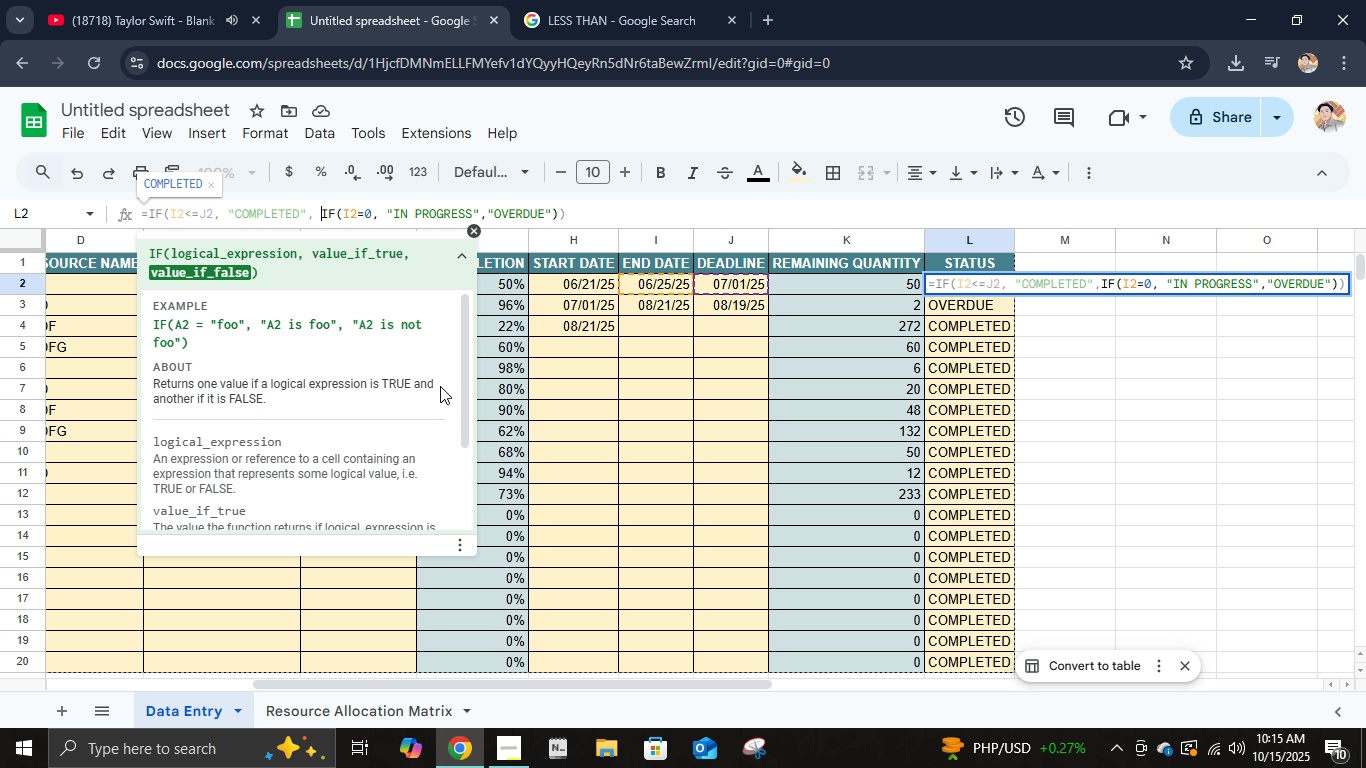 
key(Space)
 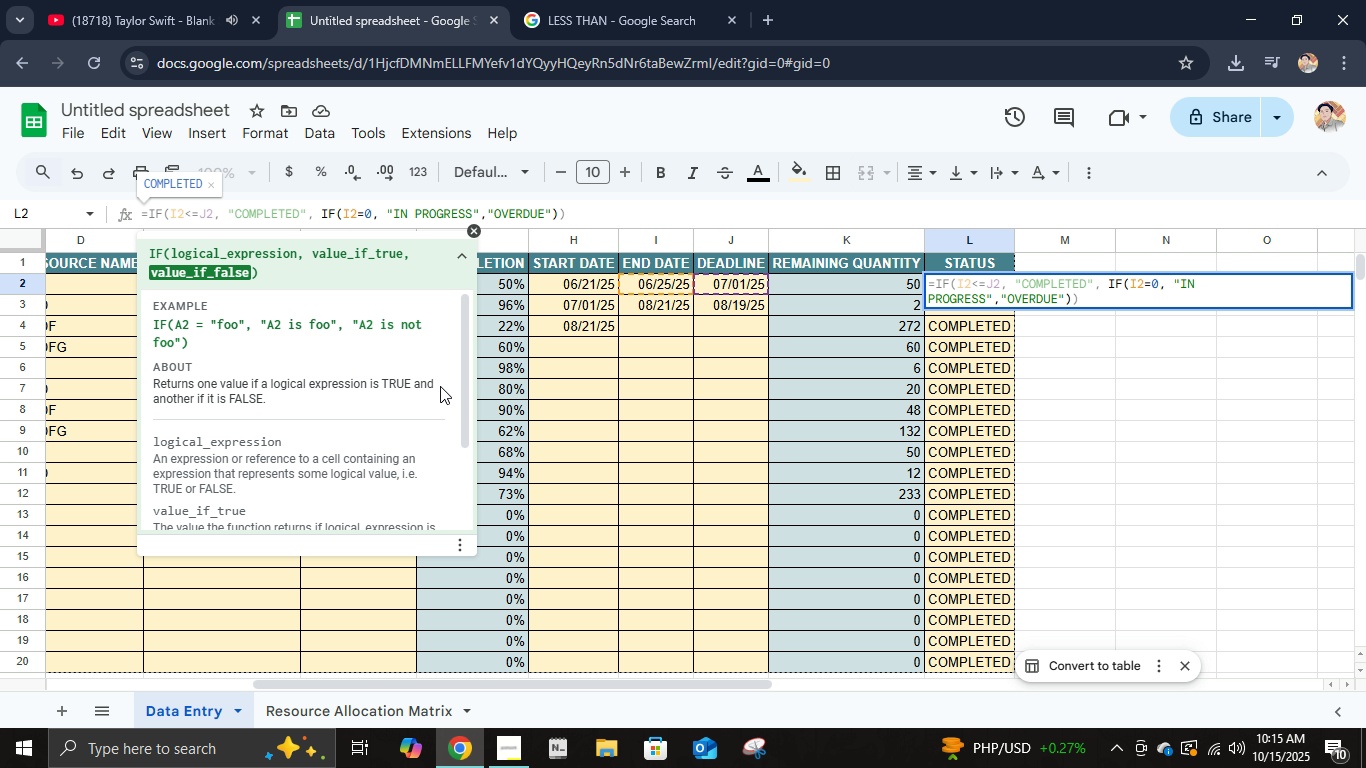 
key(NumpadEnter)
 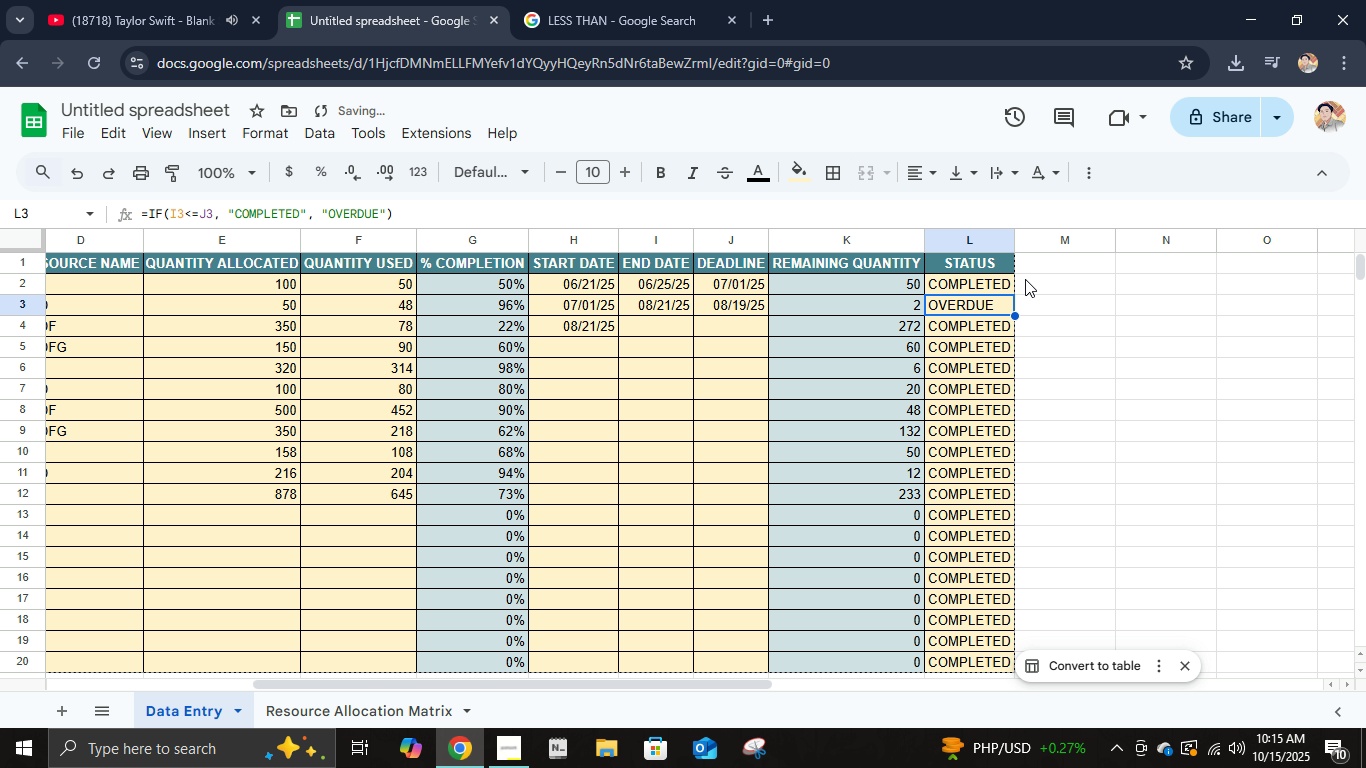 
left_click([996, 287])
 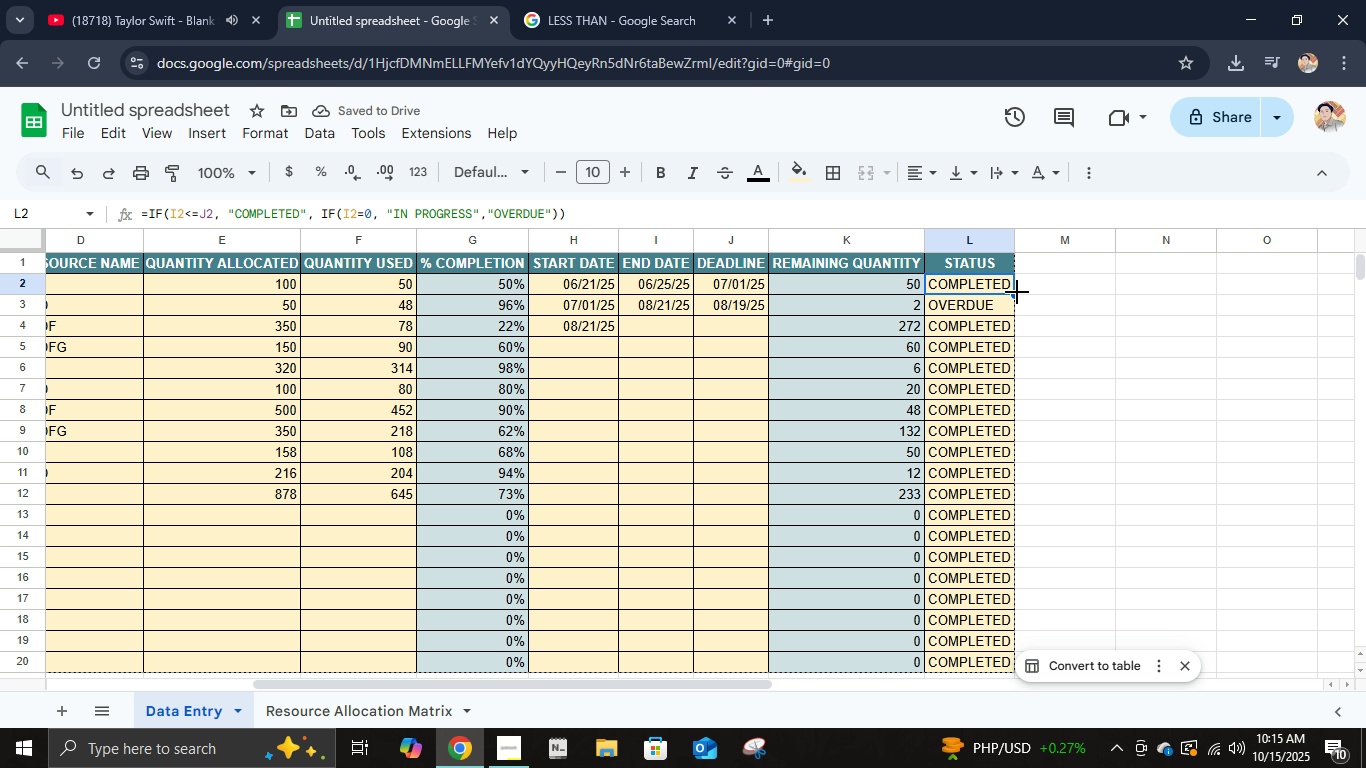 
left_click_drag(start_coordinate=[1012, 295], to_coordinate=[1012, 313])
 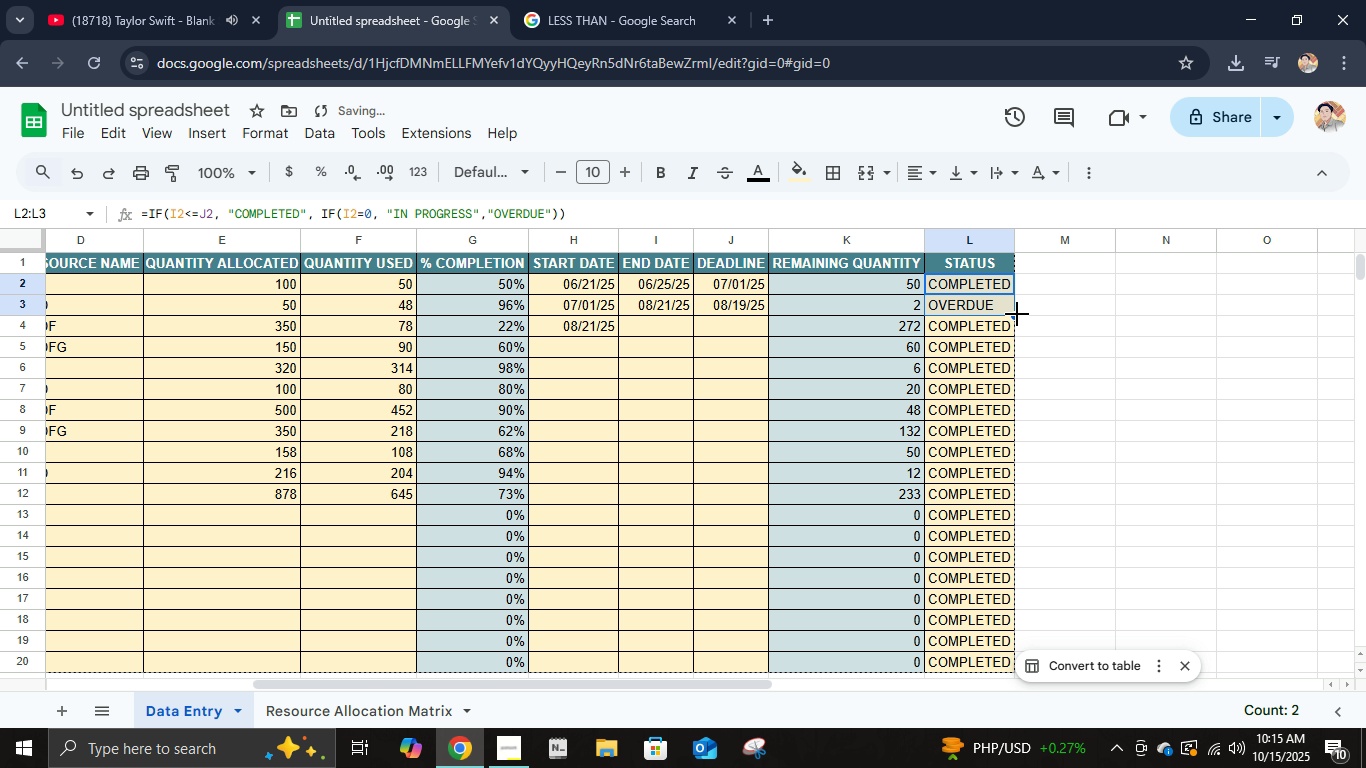 
left_click_drag(start_coordinate=[1015, 317], to_coordinate=[1008, 658])
 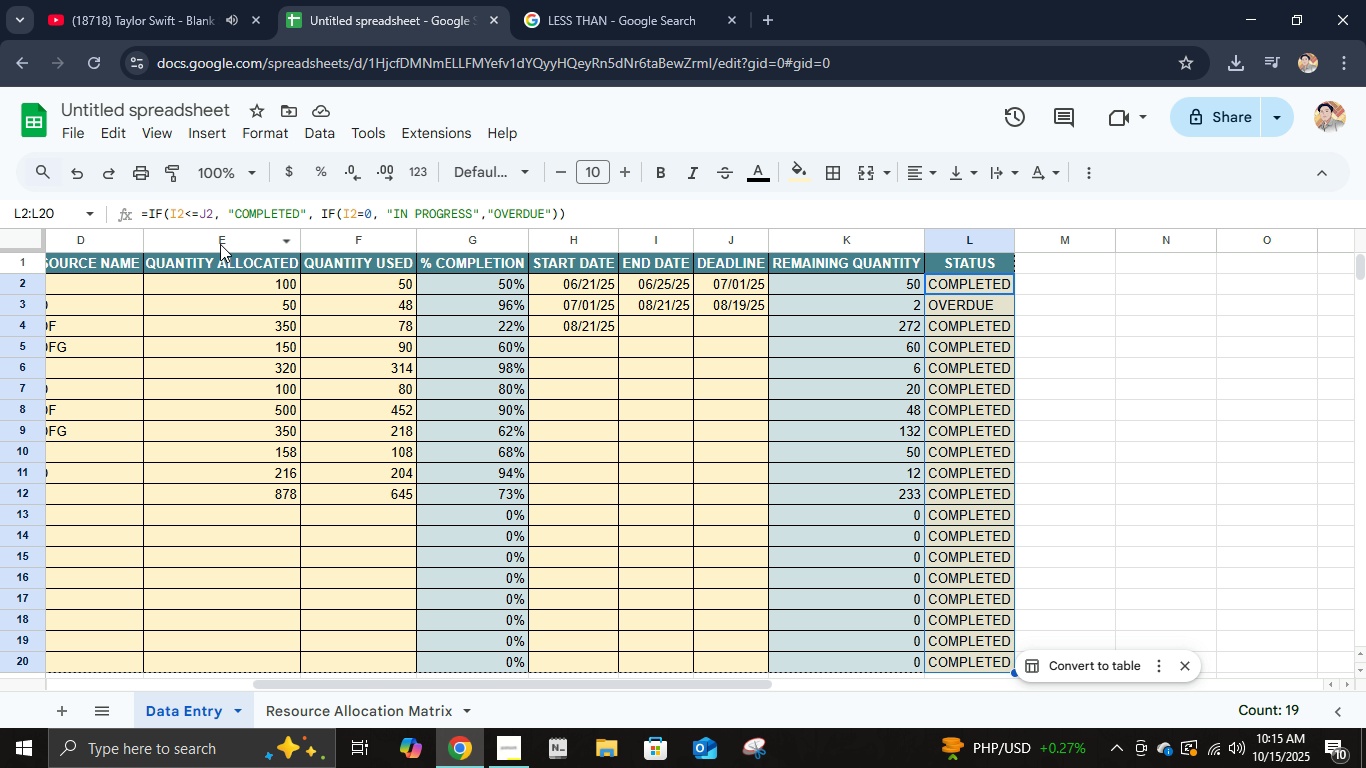 
wait(7.3)
 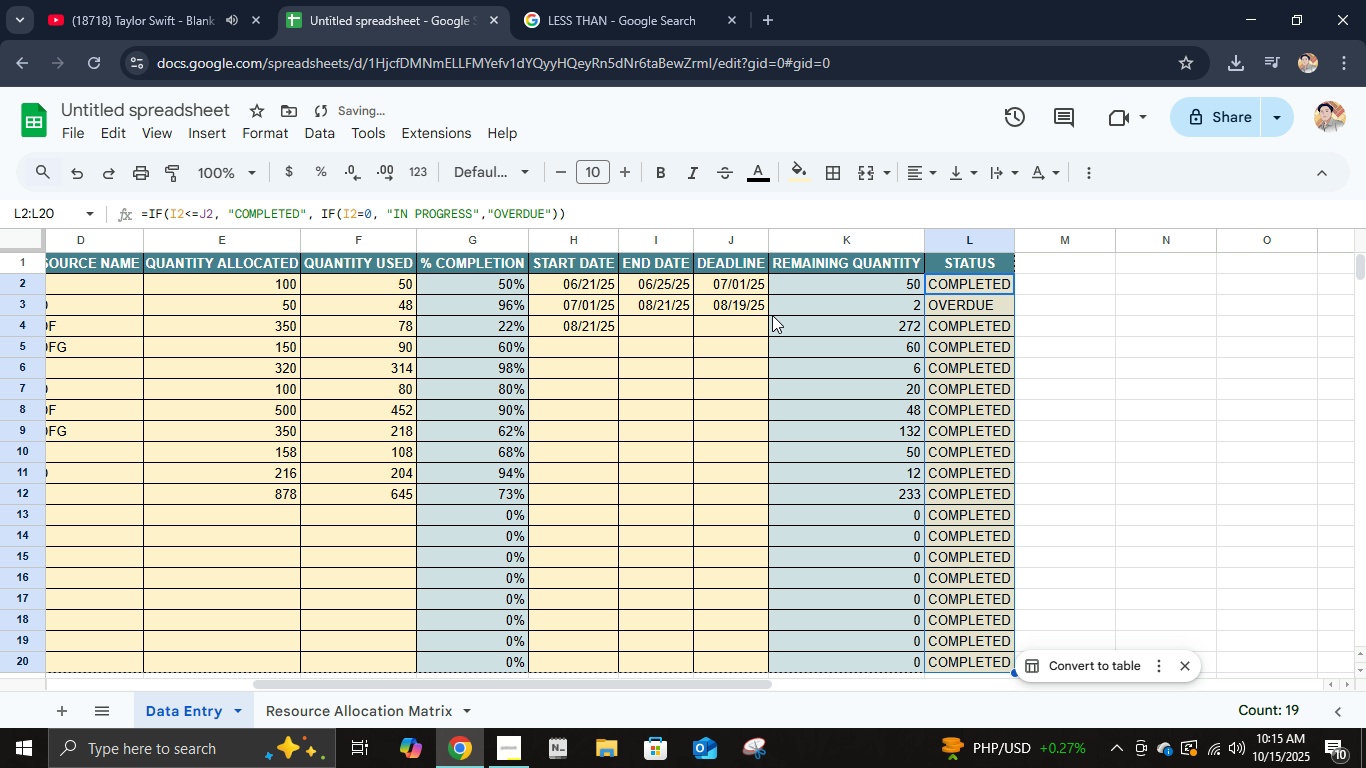 
left_click([191, 218])
 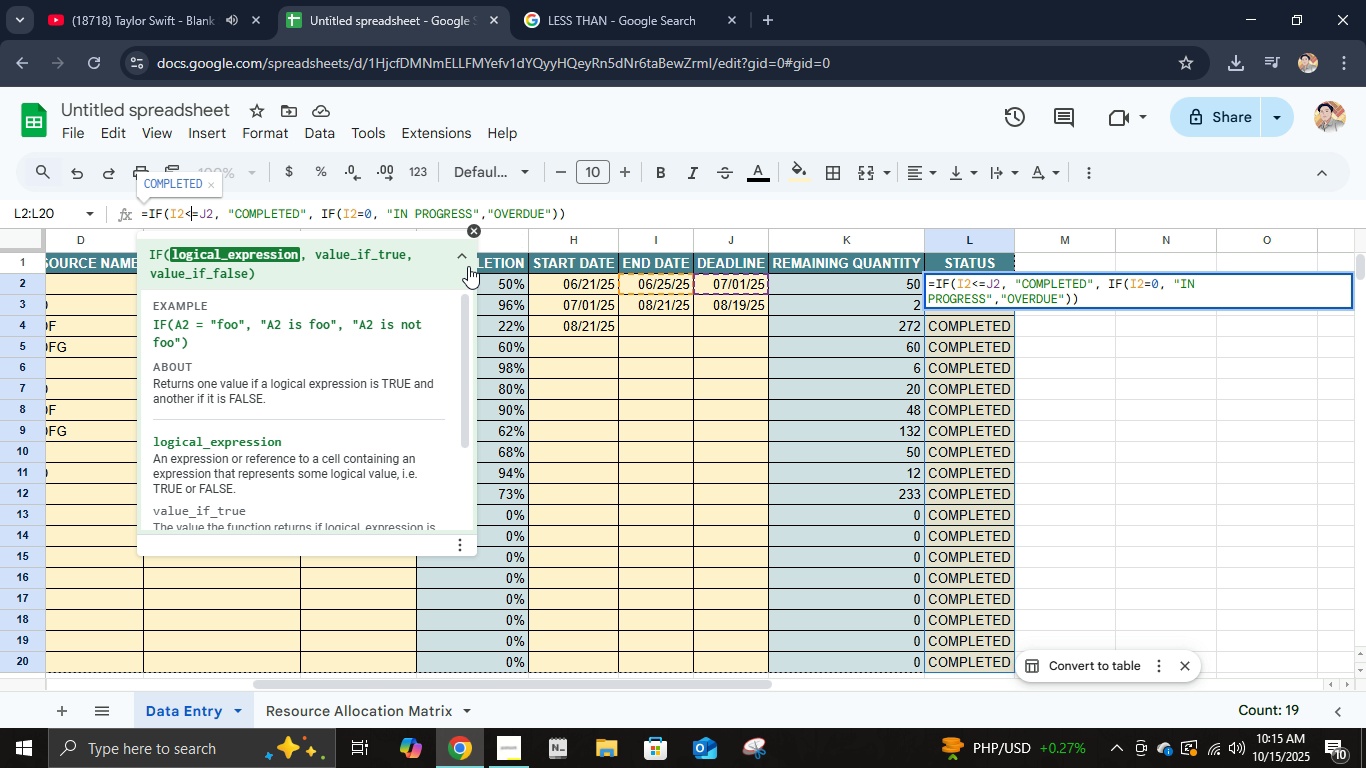 
wait(12.4)
 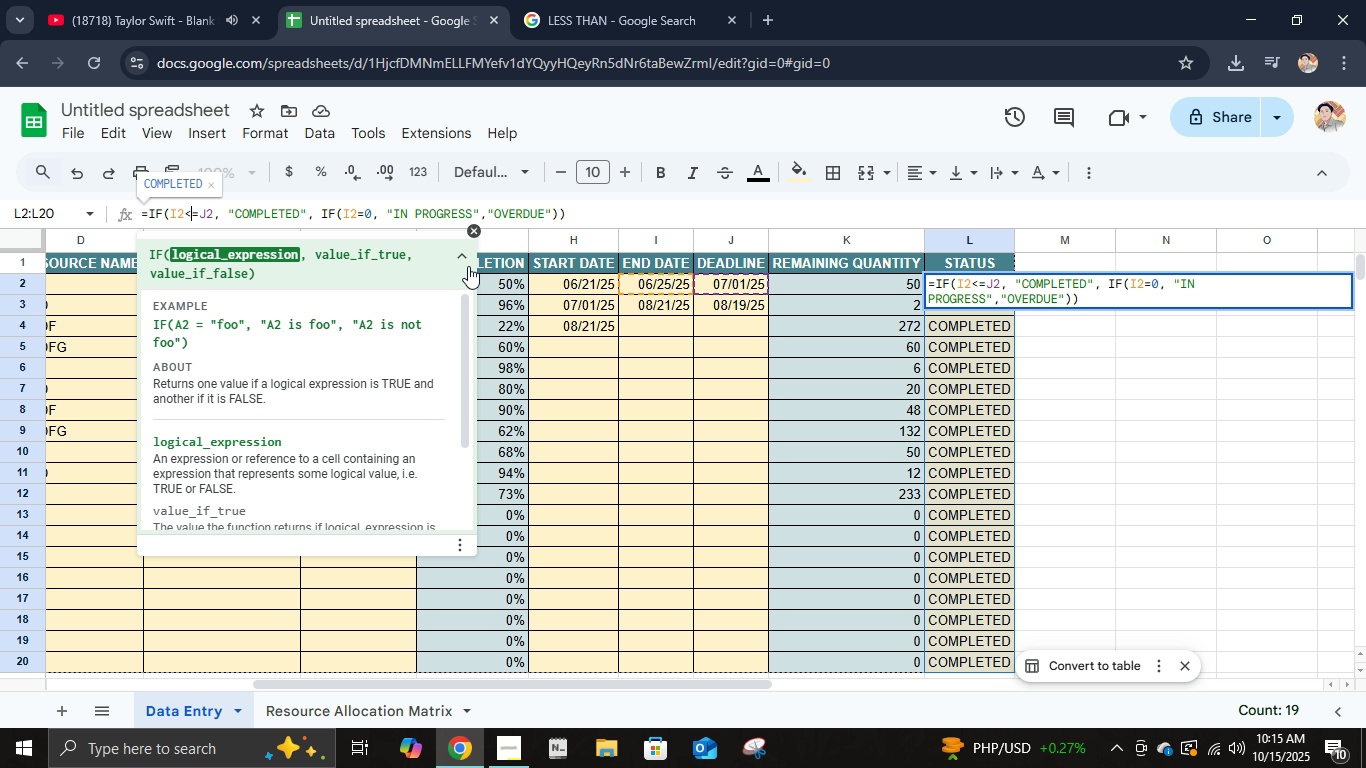 
key(Backspace)
 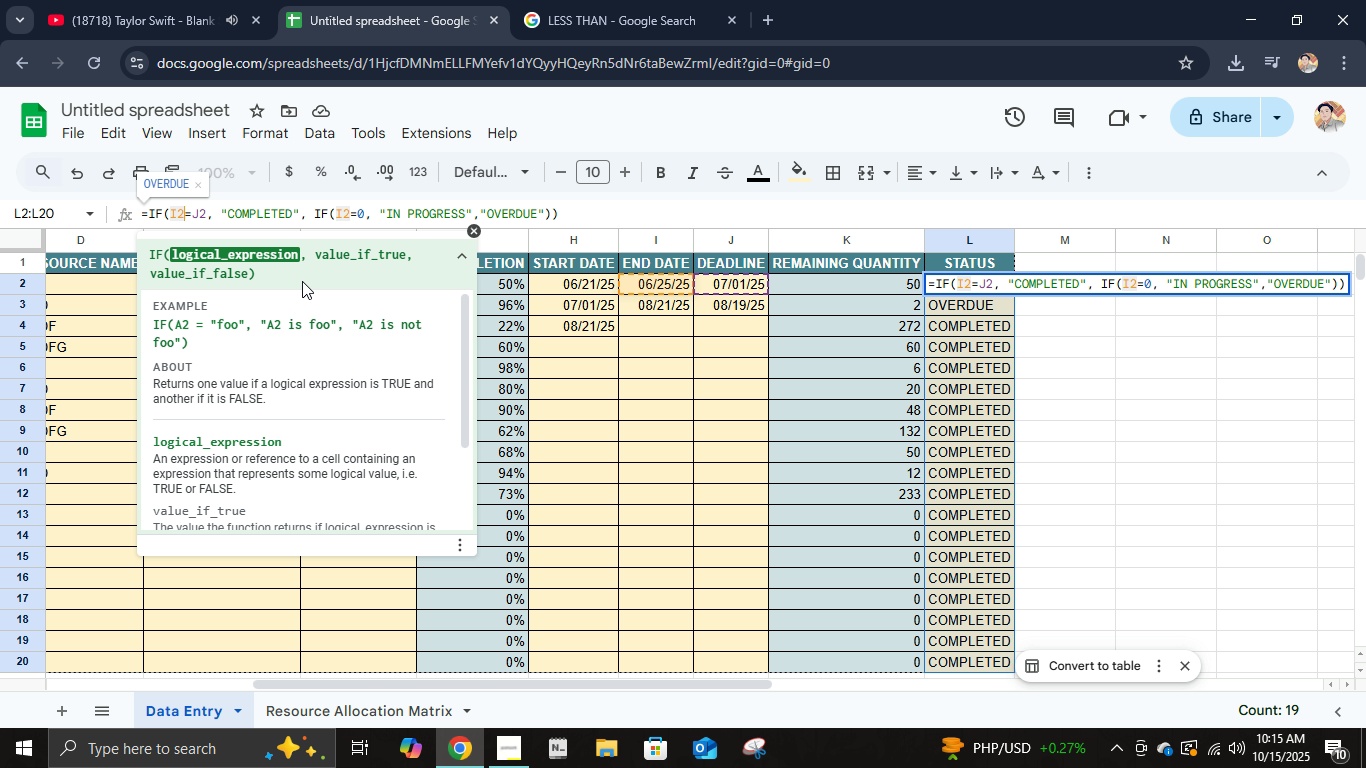 
key(Enter)
 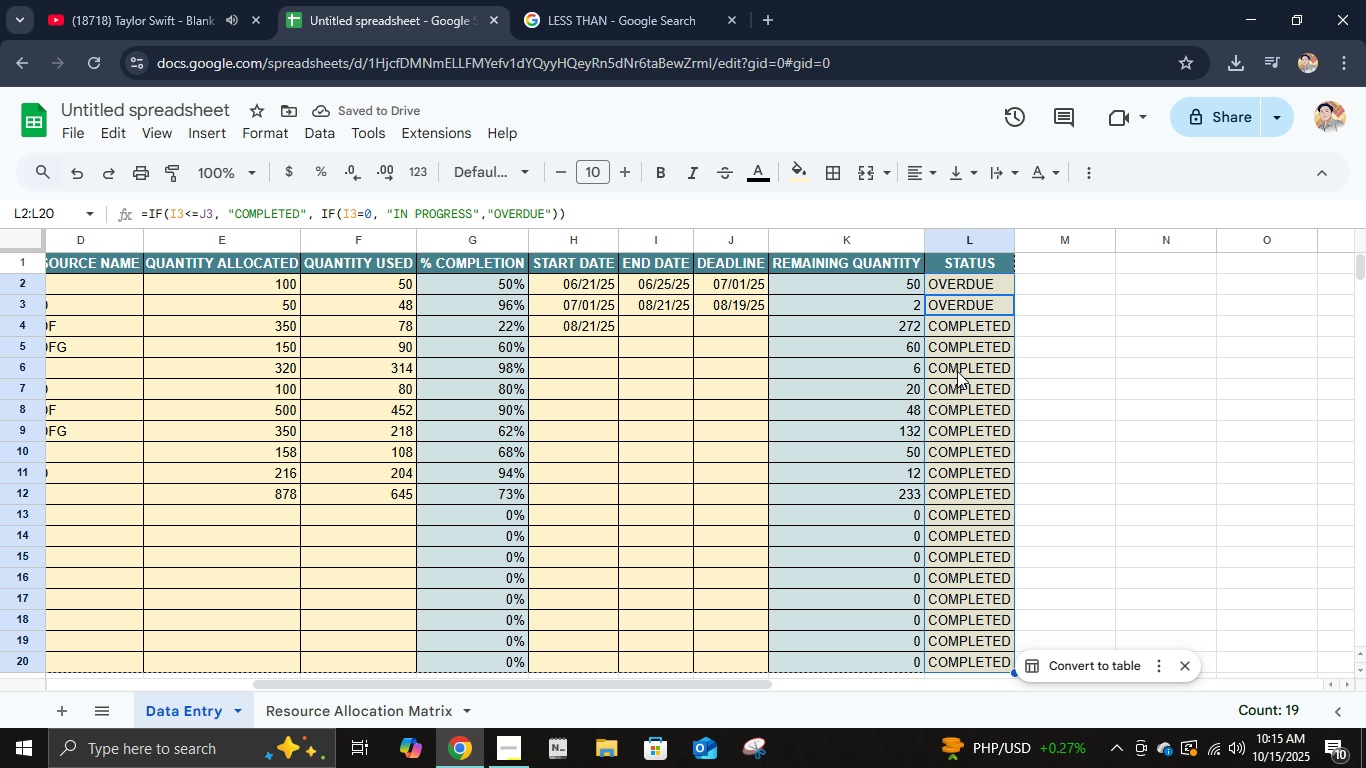 
key(Control+ControlLeft)
 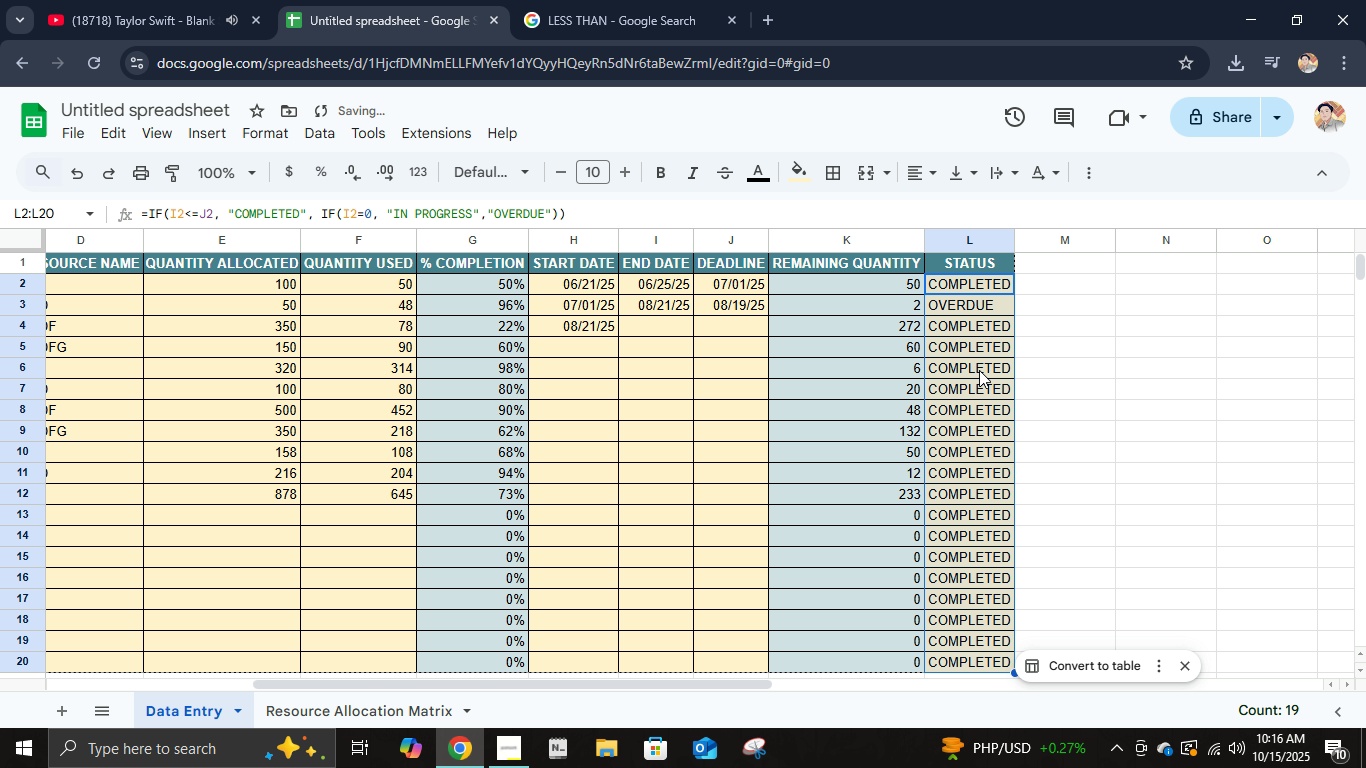 
key(Control+Z)
 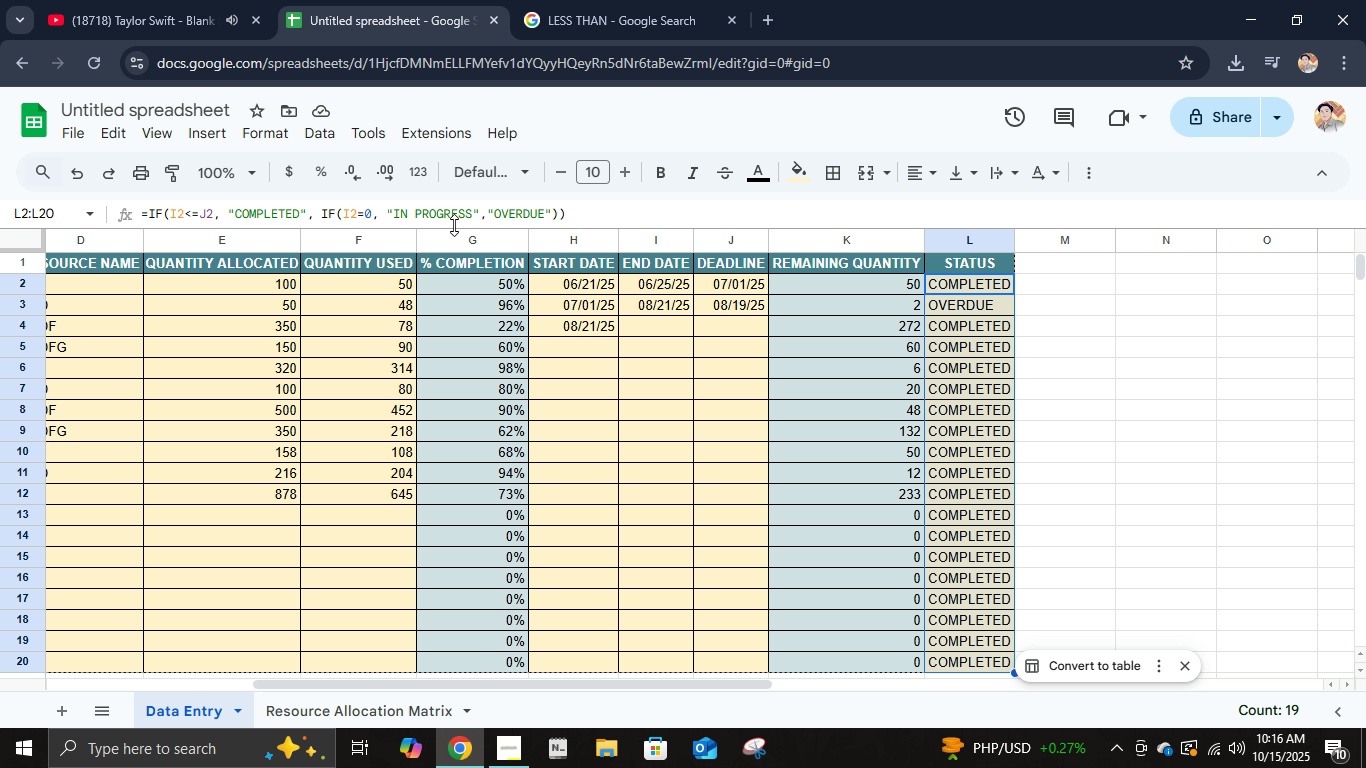 
wait(7.94)
 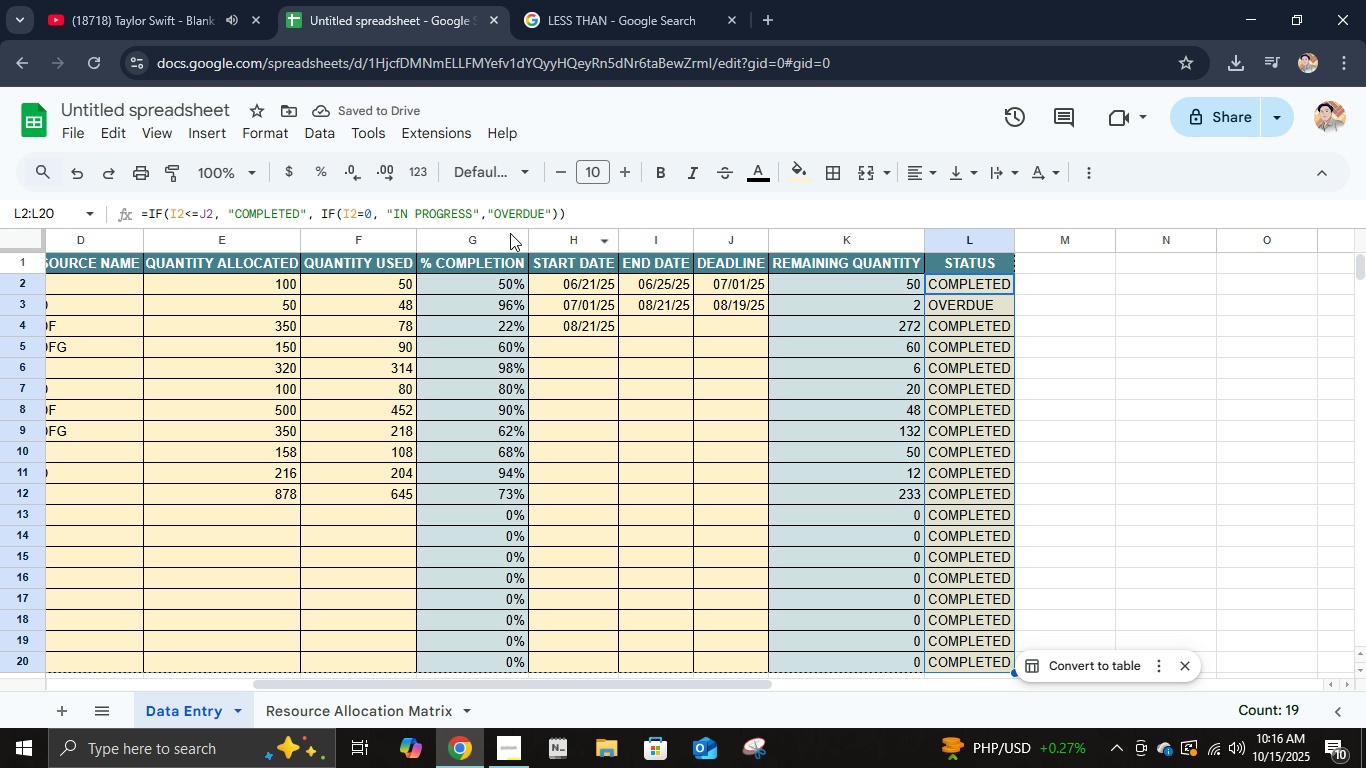 
left_click([462, 219])
 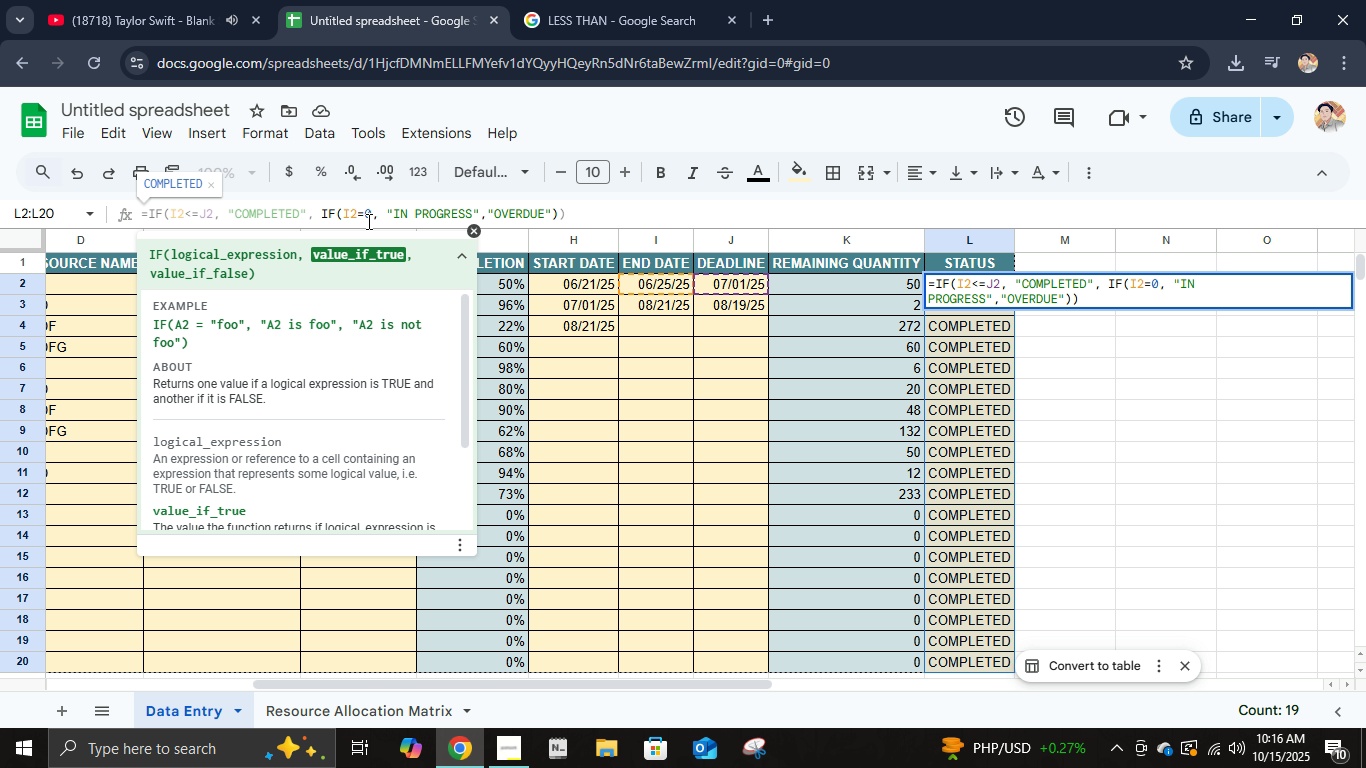 
left_click([367, 221])
 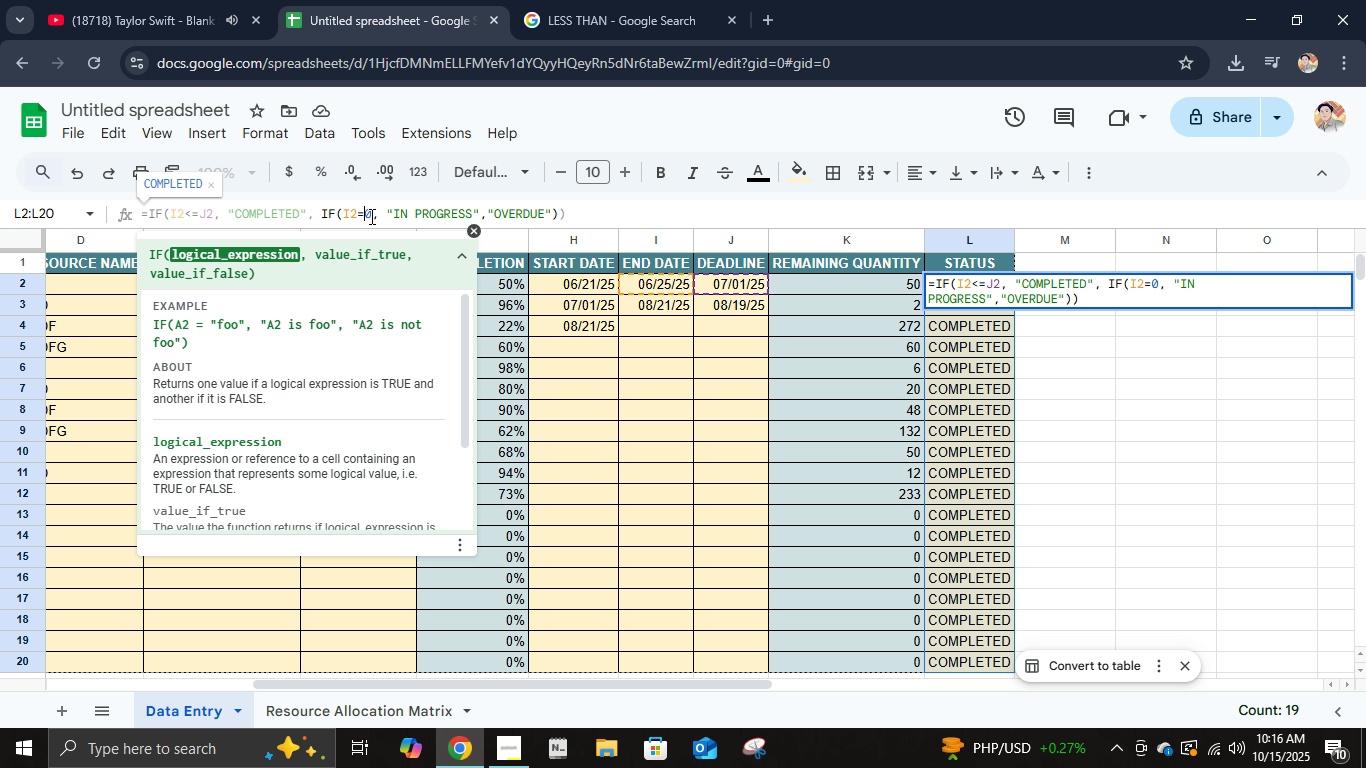 
left_click([370, 216])
 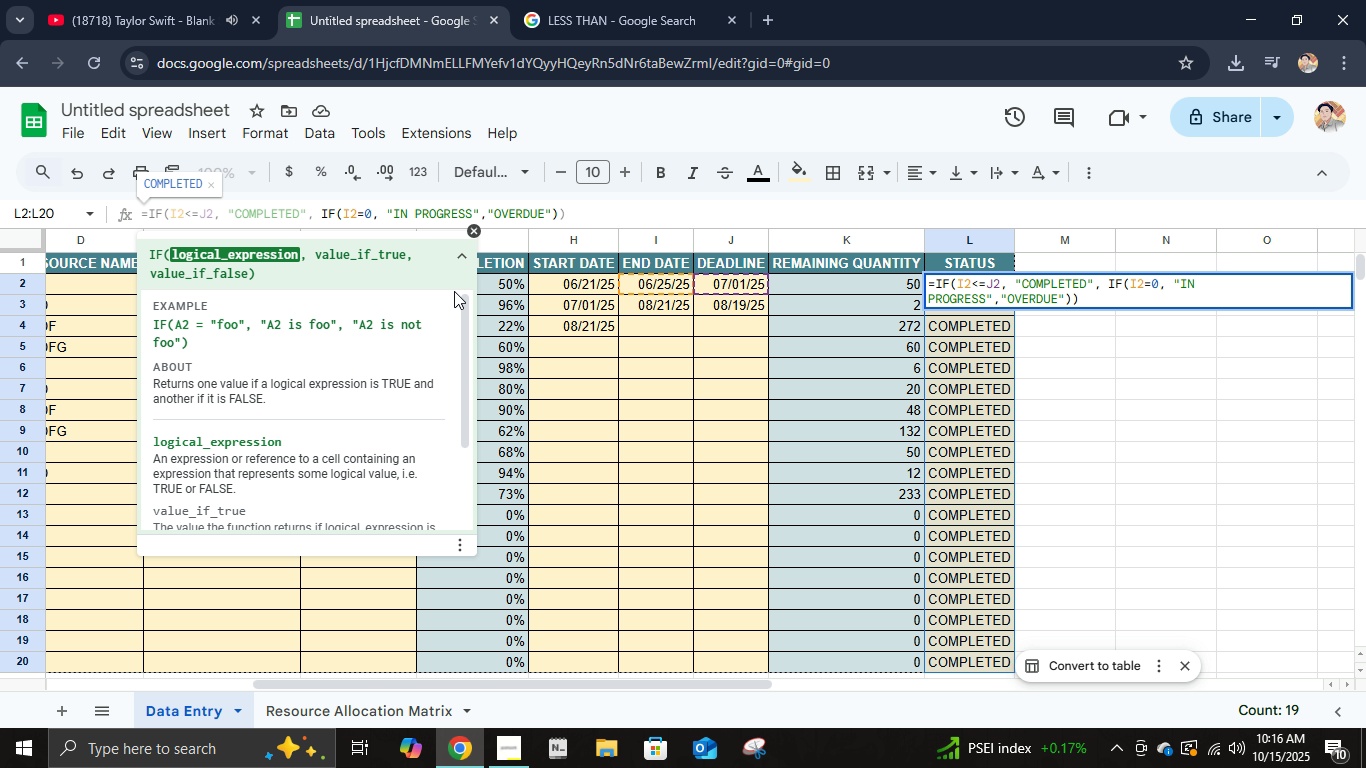 
wait(36.09)
 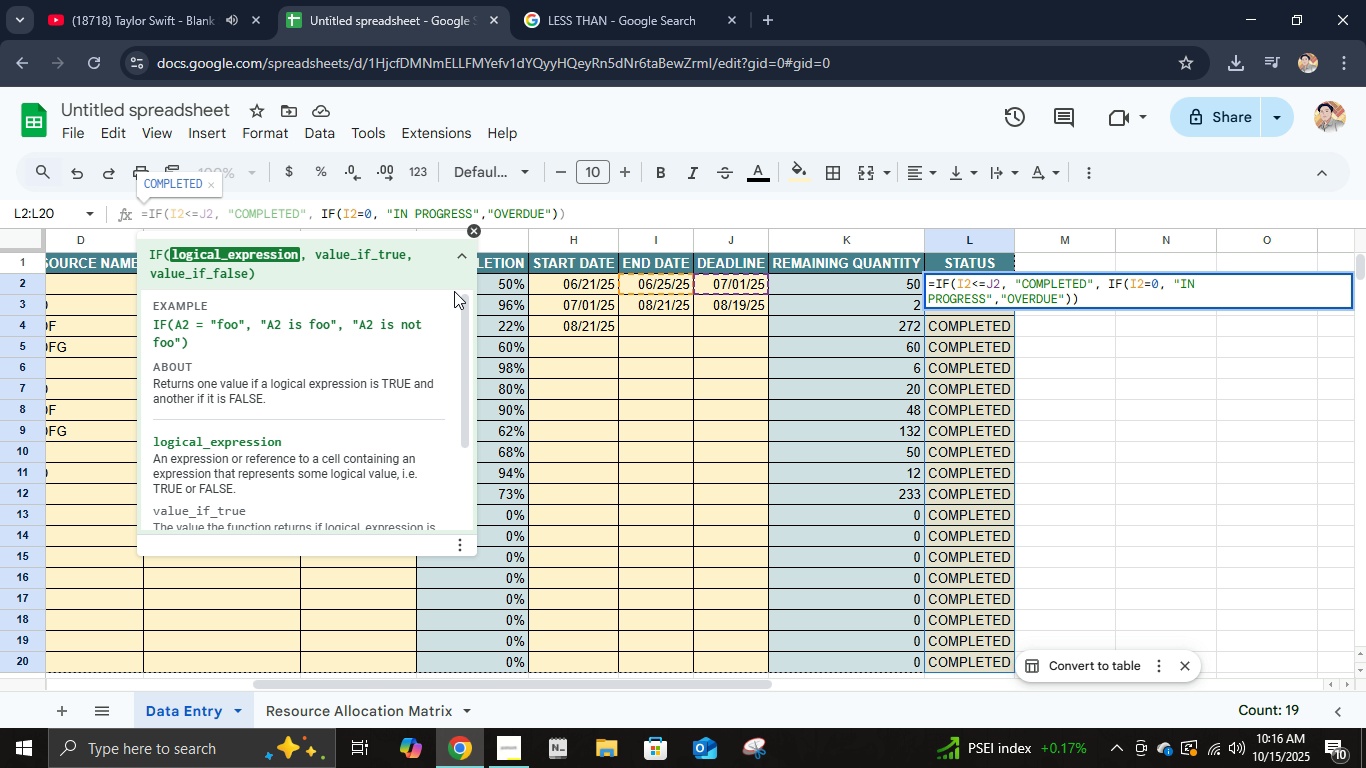 
scroll: coordinate [411, 428], scroll_direction: down, amount: 2.0
 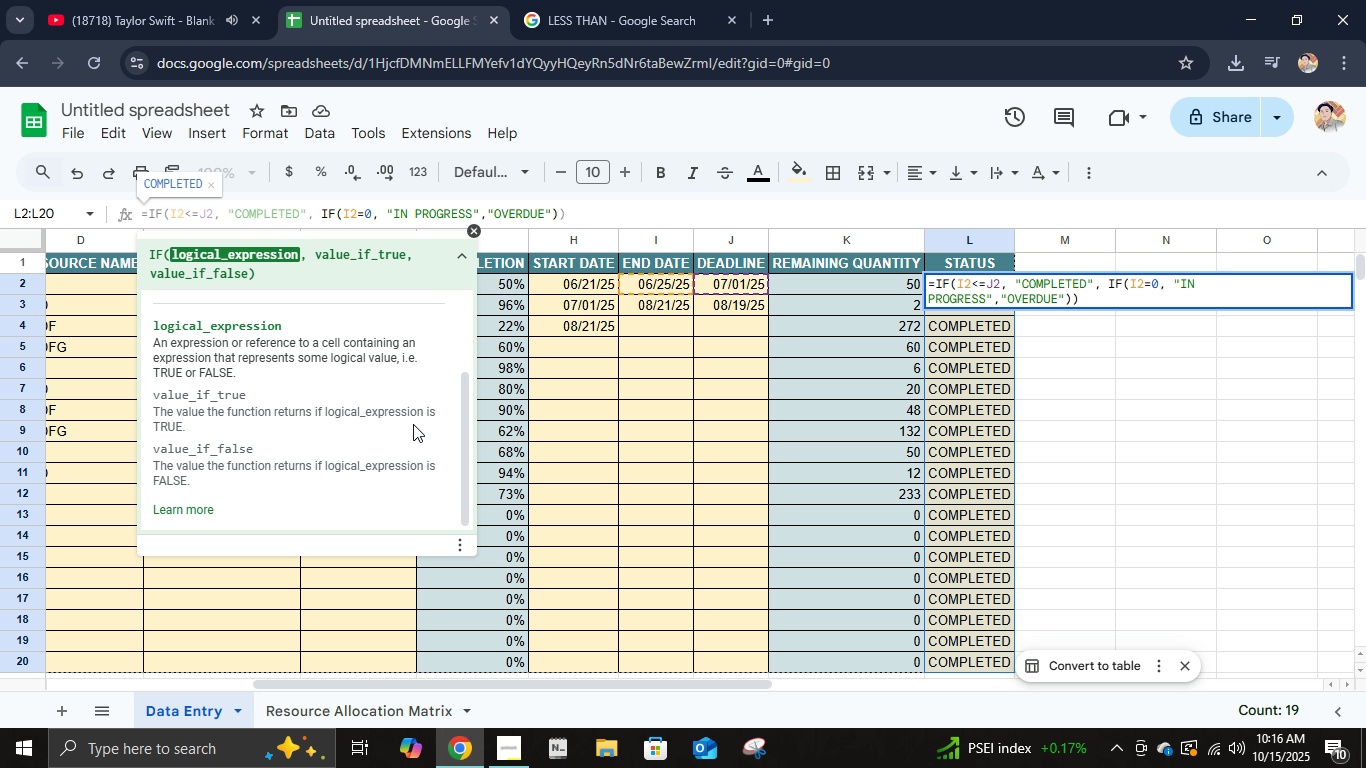 
scroll: coordinate [413, 419], scroll_direction: up, amount: 6.0
 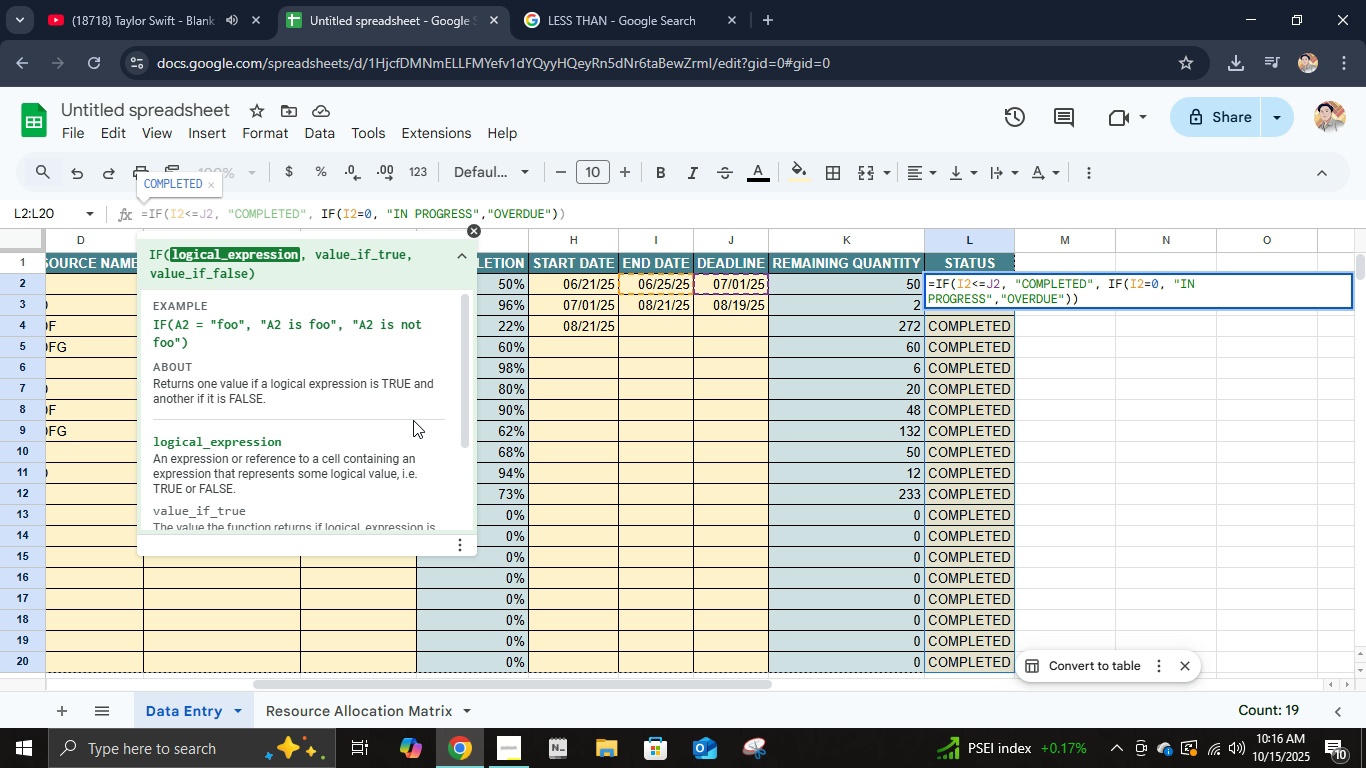 
wait(8.0)
 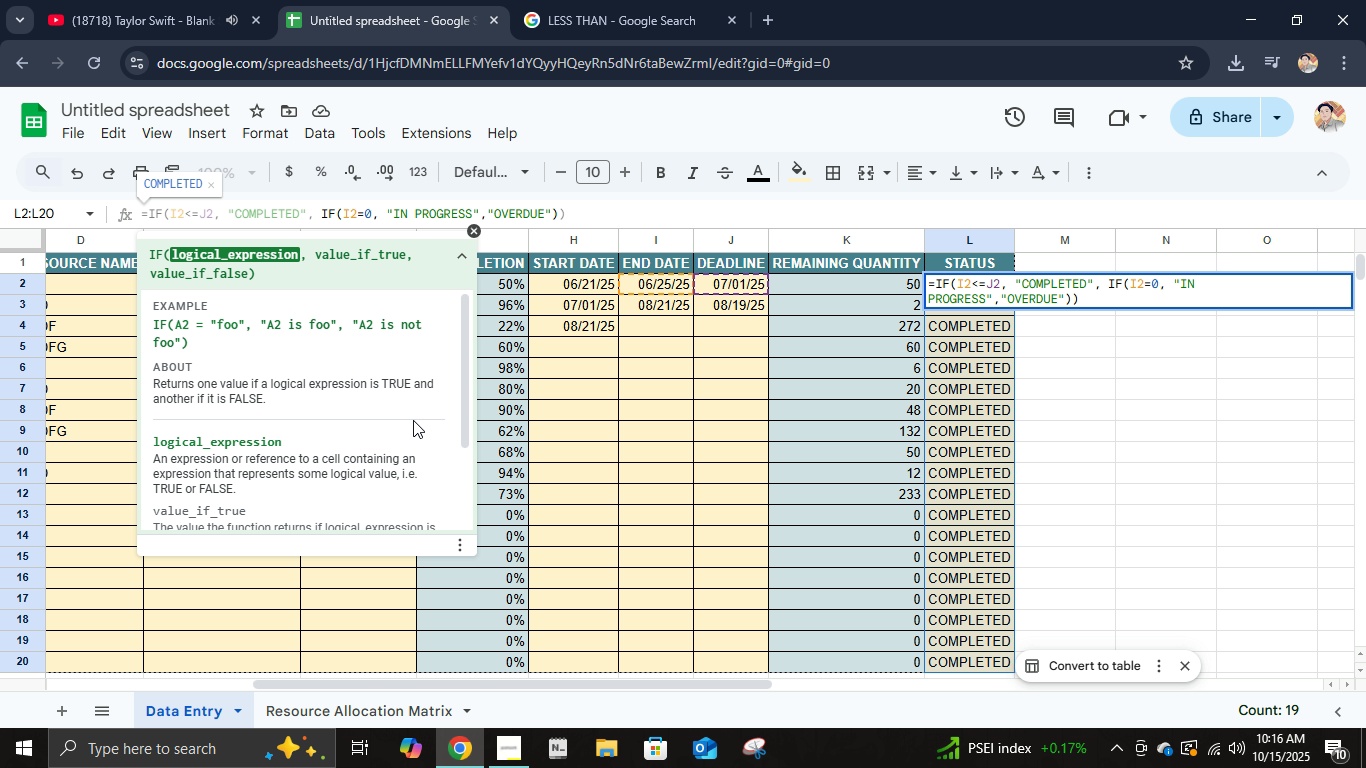 
key(Backspace)
 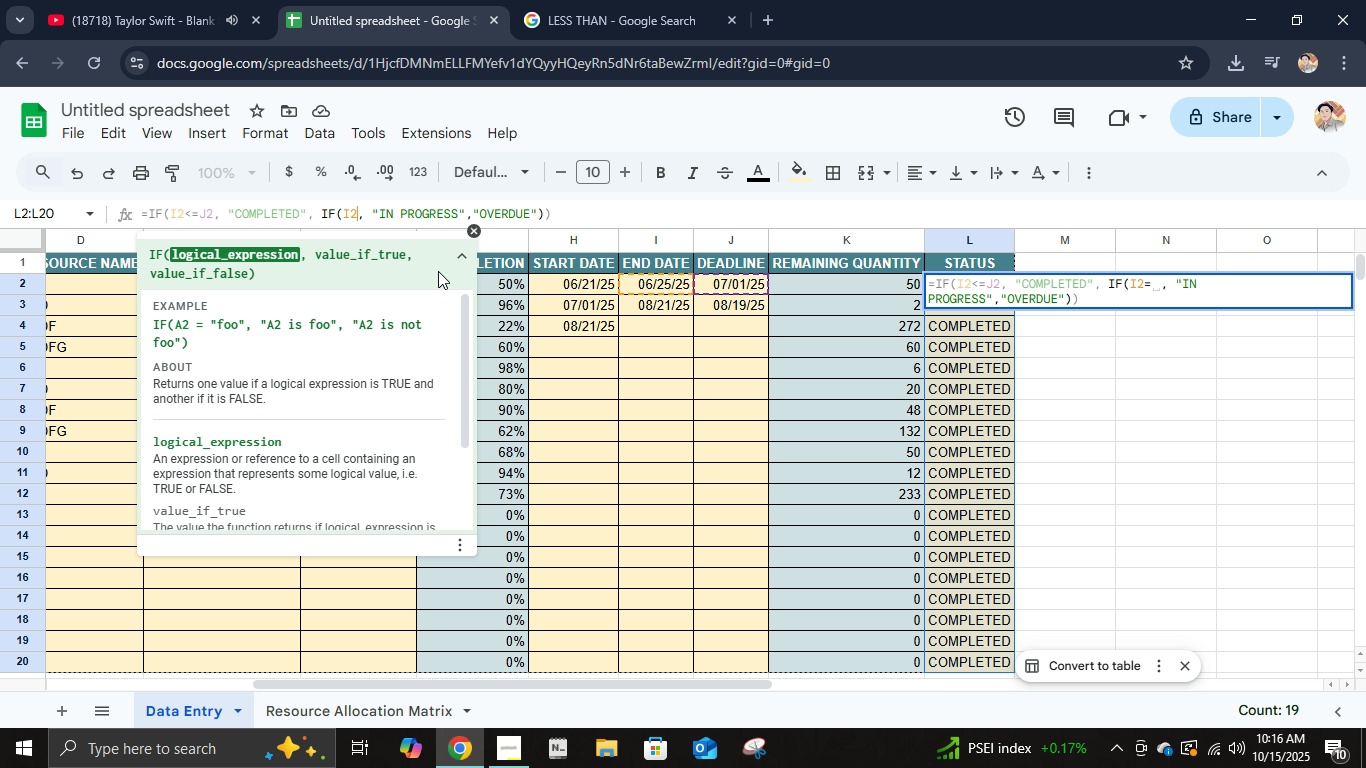 
key(Backspace)
 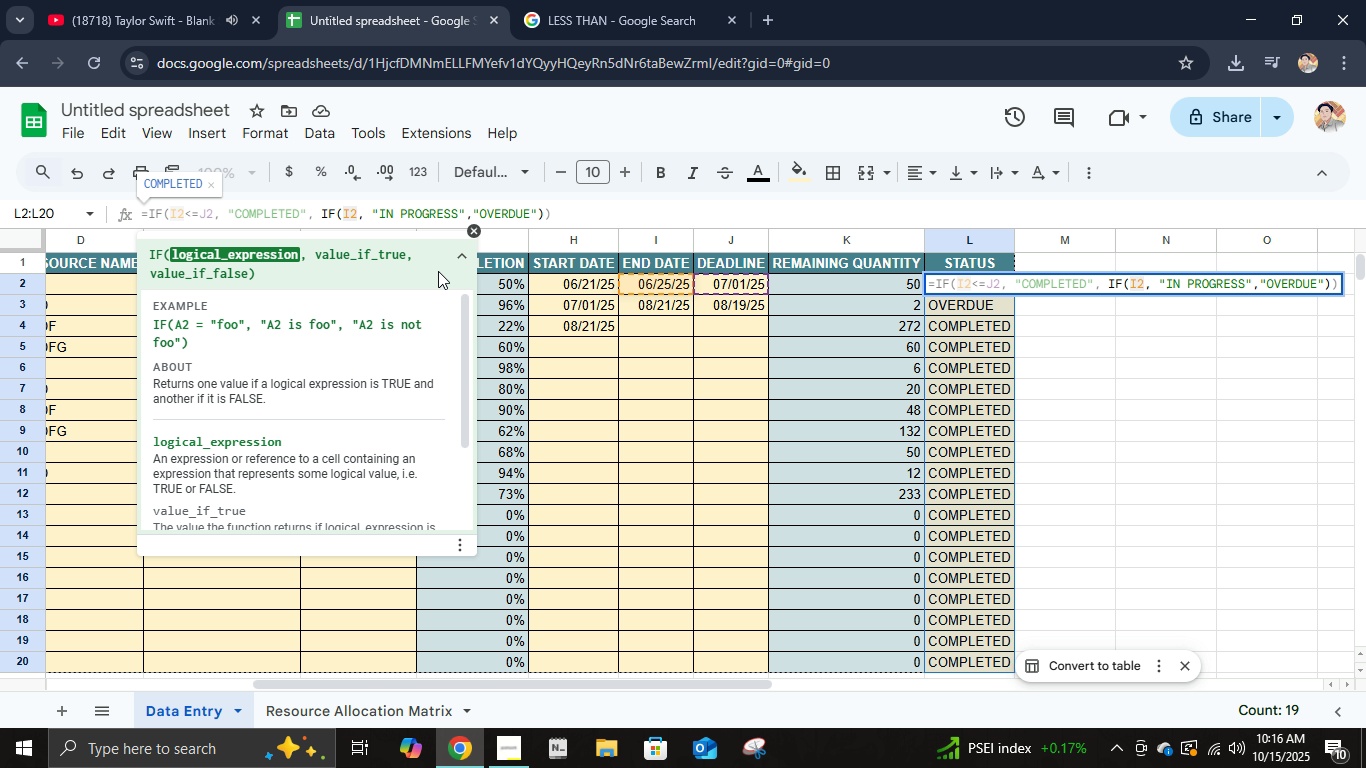 
key(Shift+Comma)
 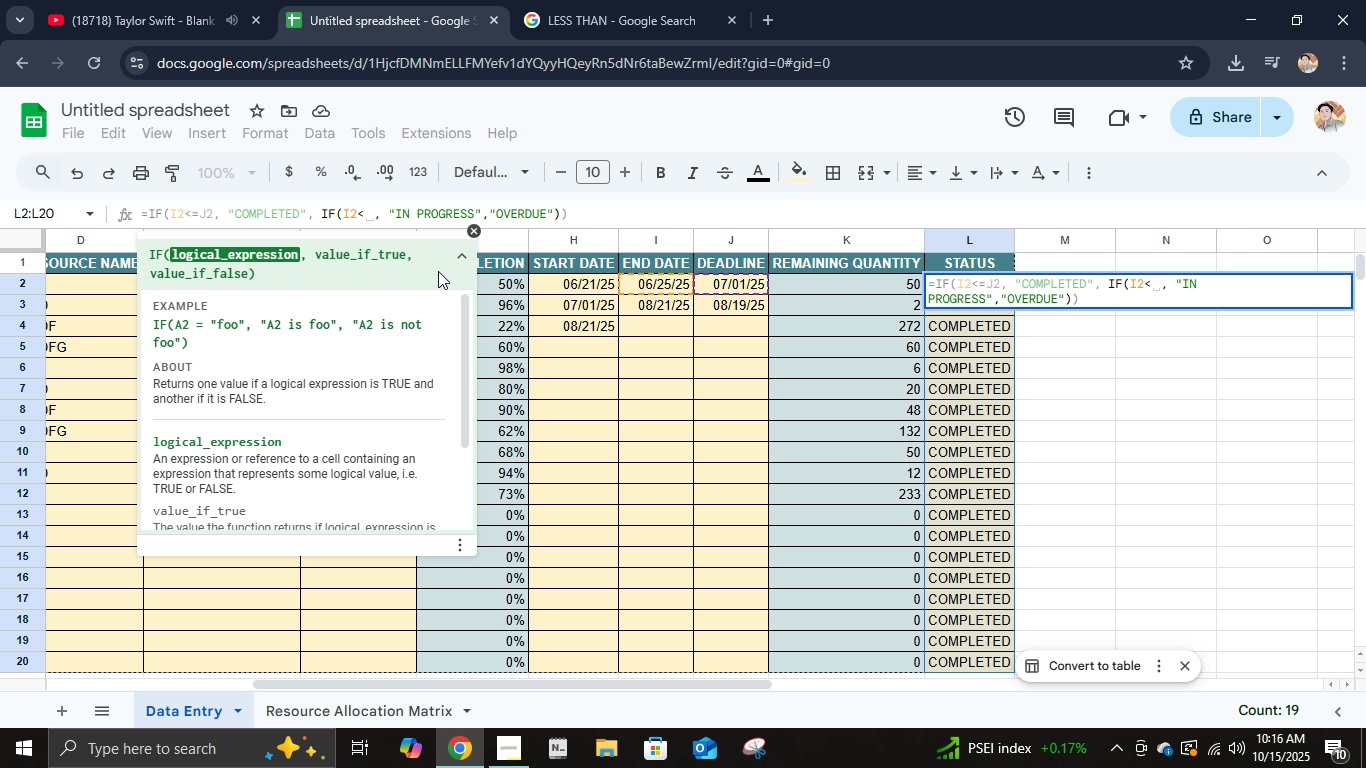 
key(1)
 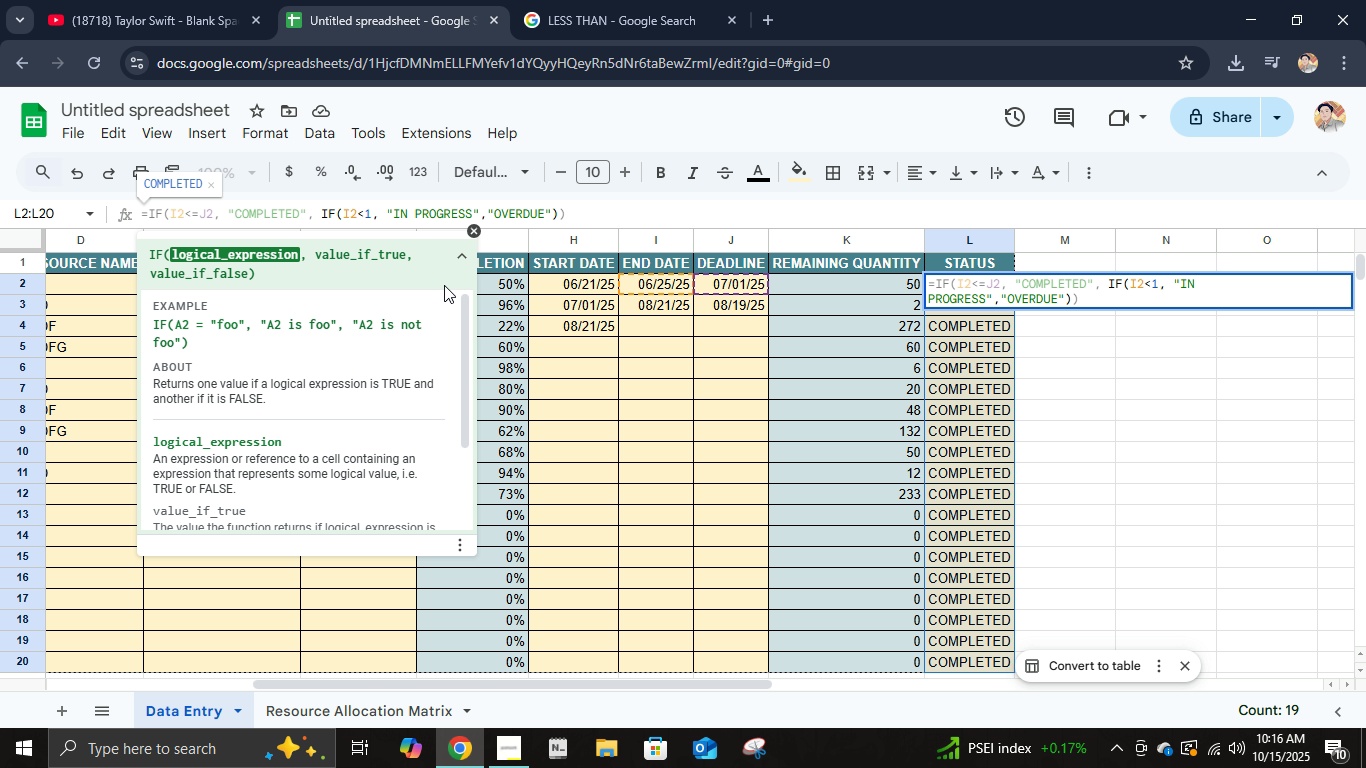 
key(NumpadEnter)
 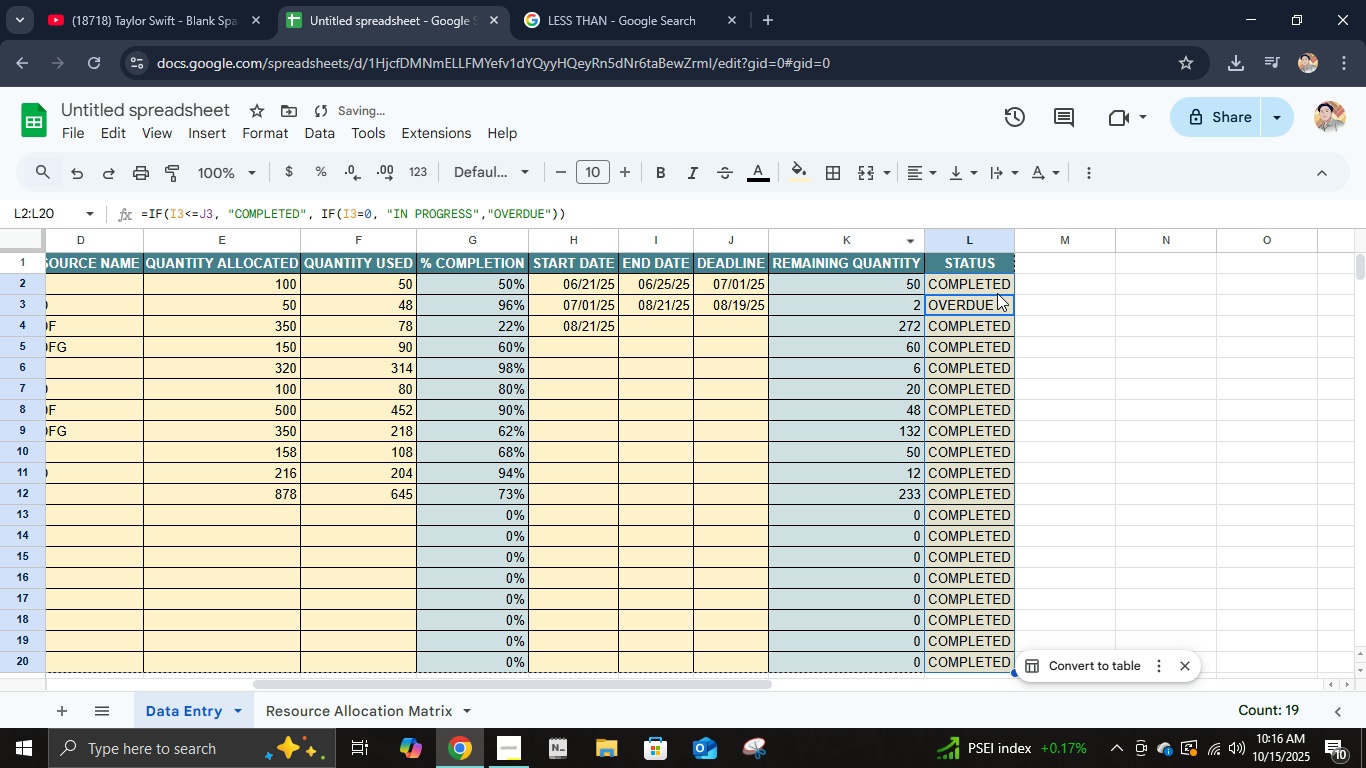 
left_click([994, 276])
 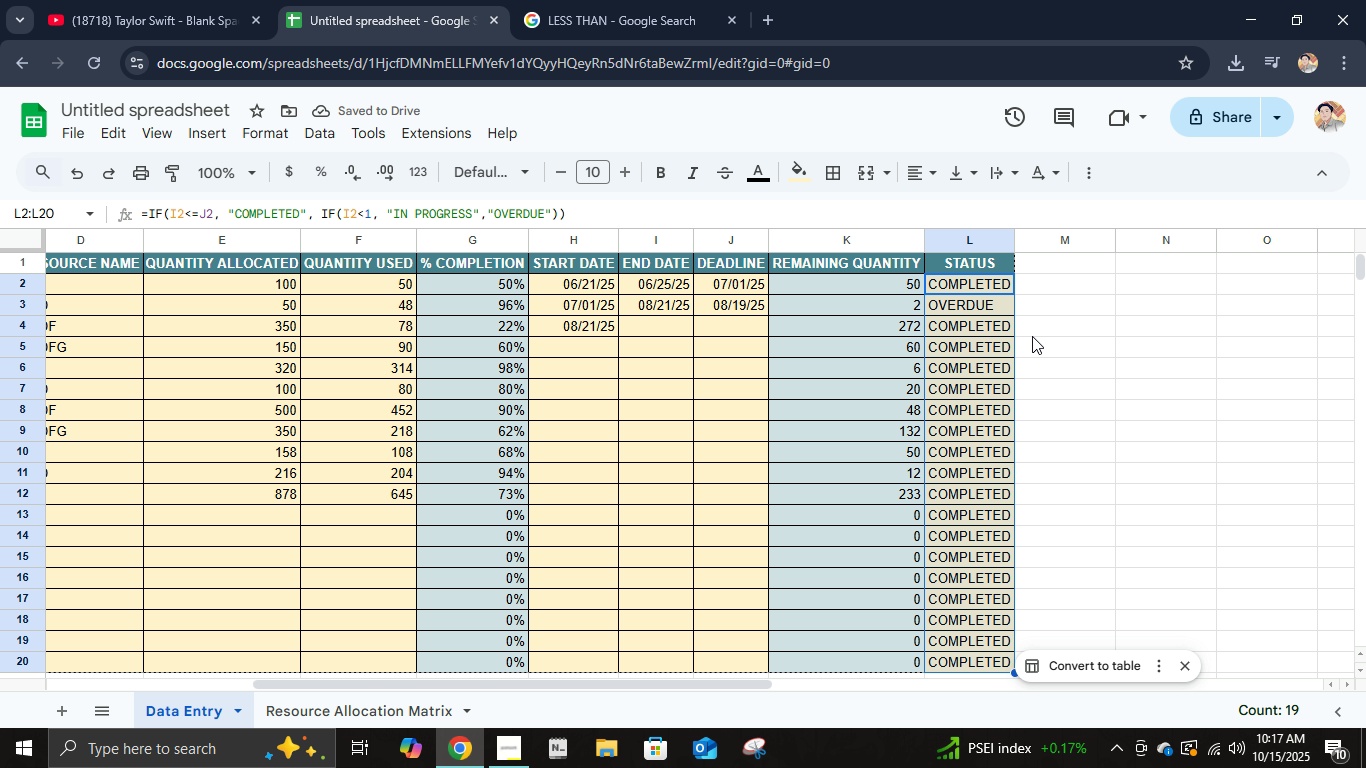 
left_click([988, 368])
 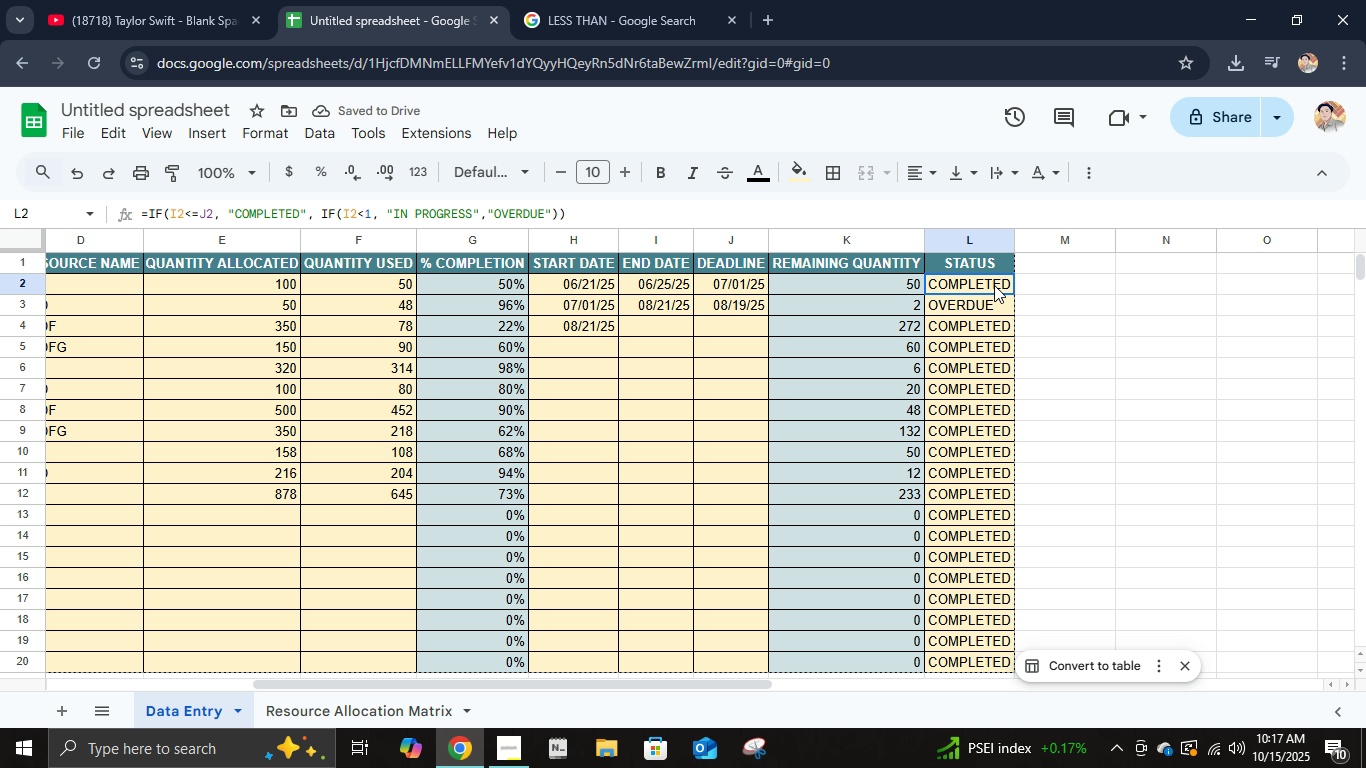 
left_click([994, 285])
 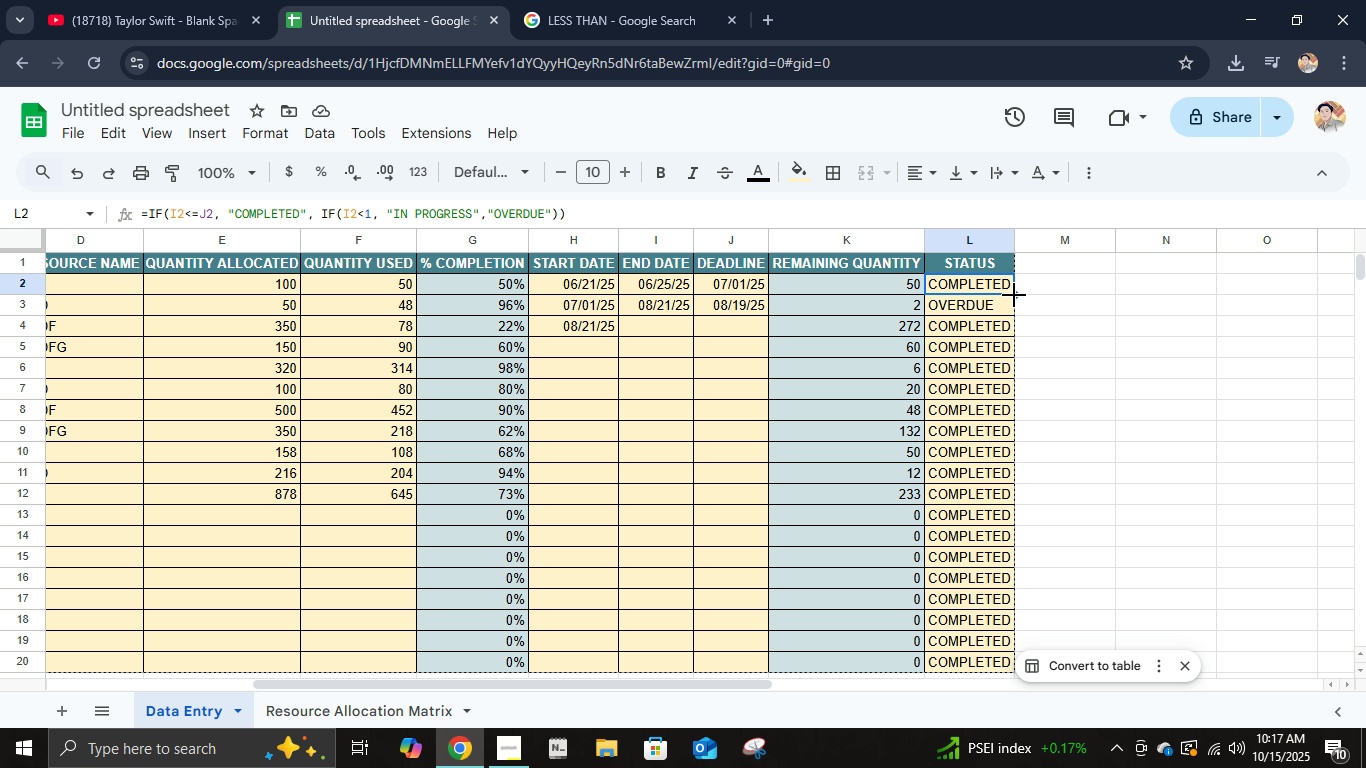 
left_click_drag(start_coordinate=[1017, 295], to_coordinate=[996, 631])
 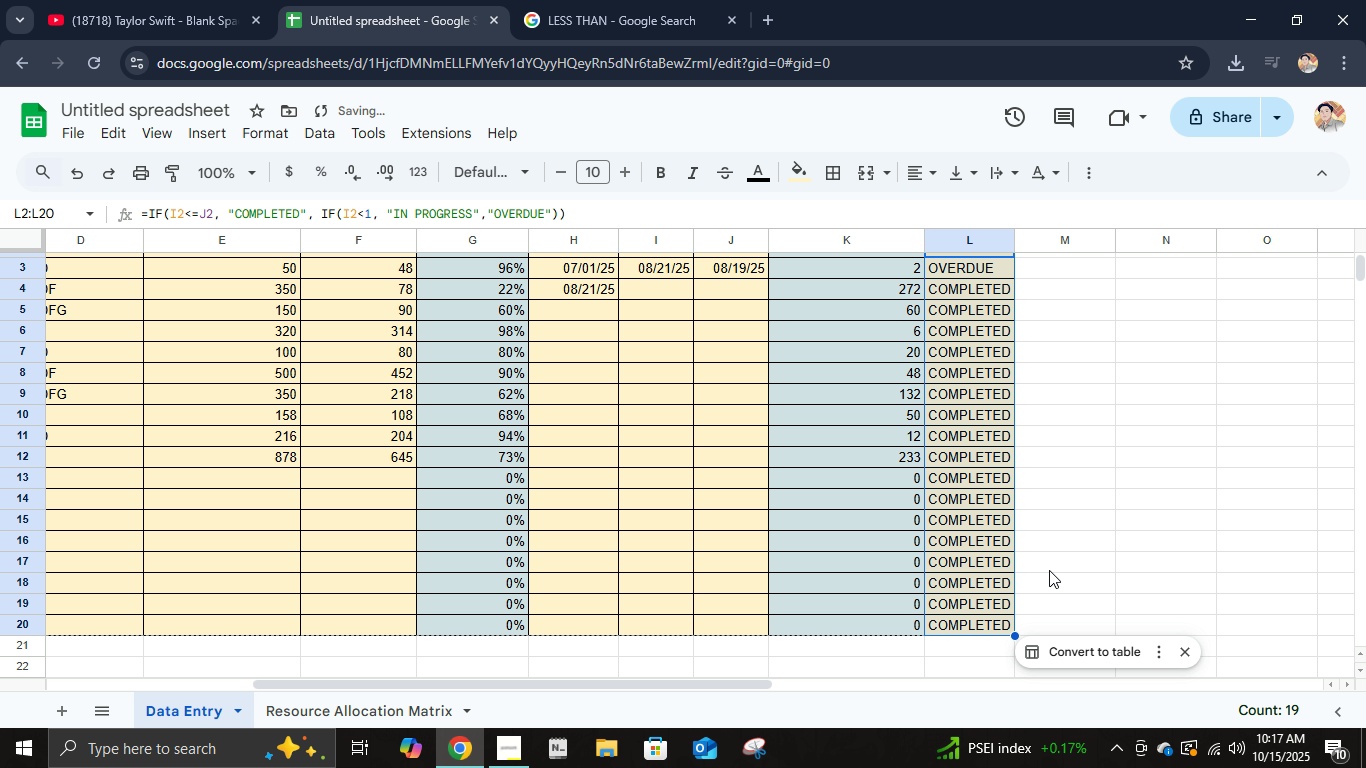 
scroll: coordinate [1051, 566], scroll_direction: up, amount: 3.0
 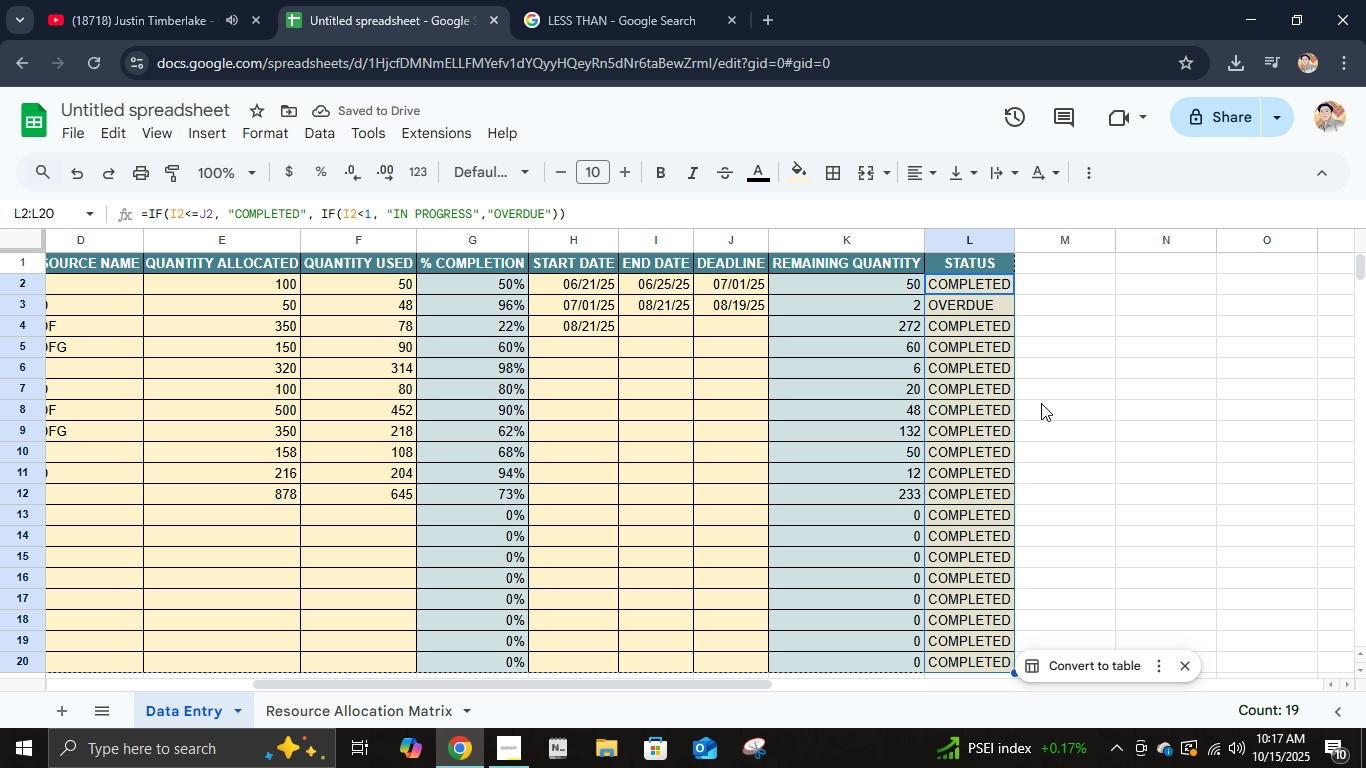 
left_click([990, 299])
 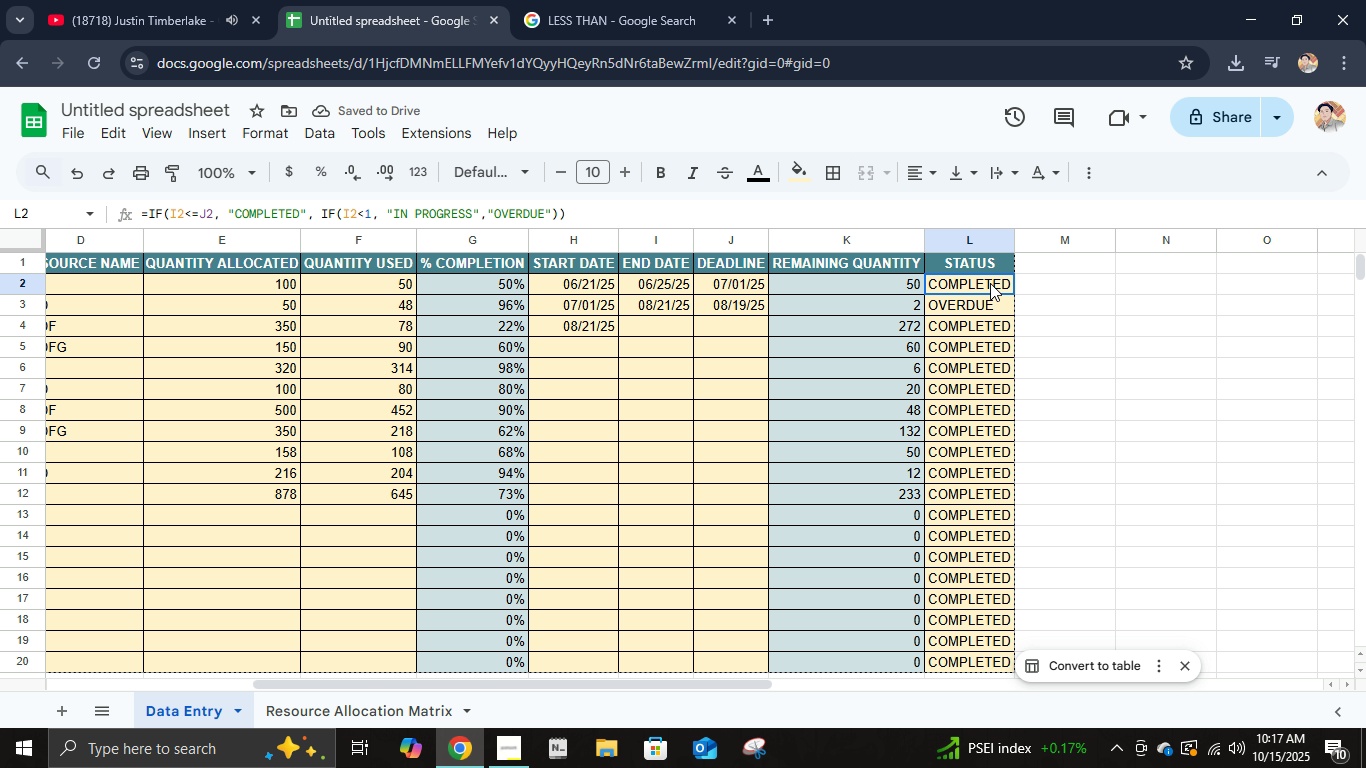 
left_click([990, 283])
 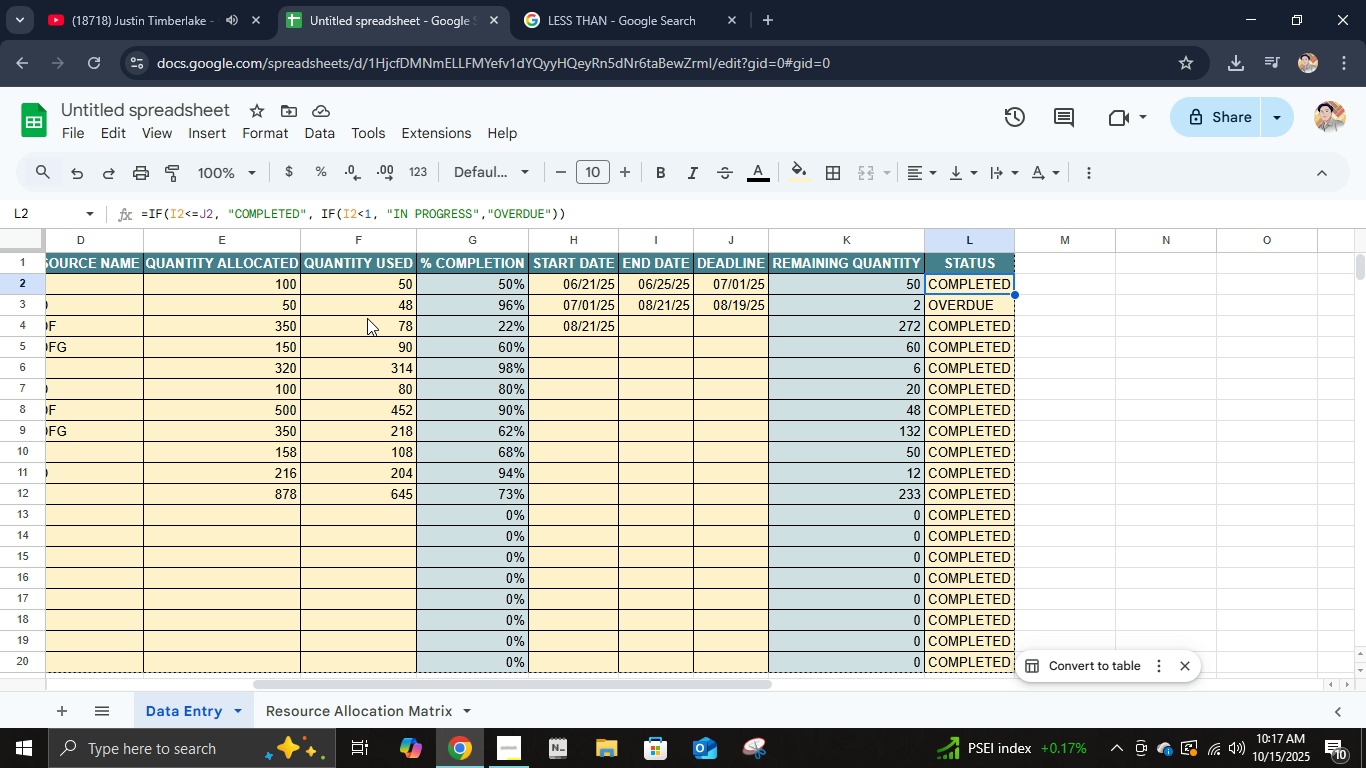 
wait(6.91)
 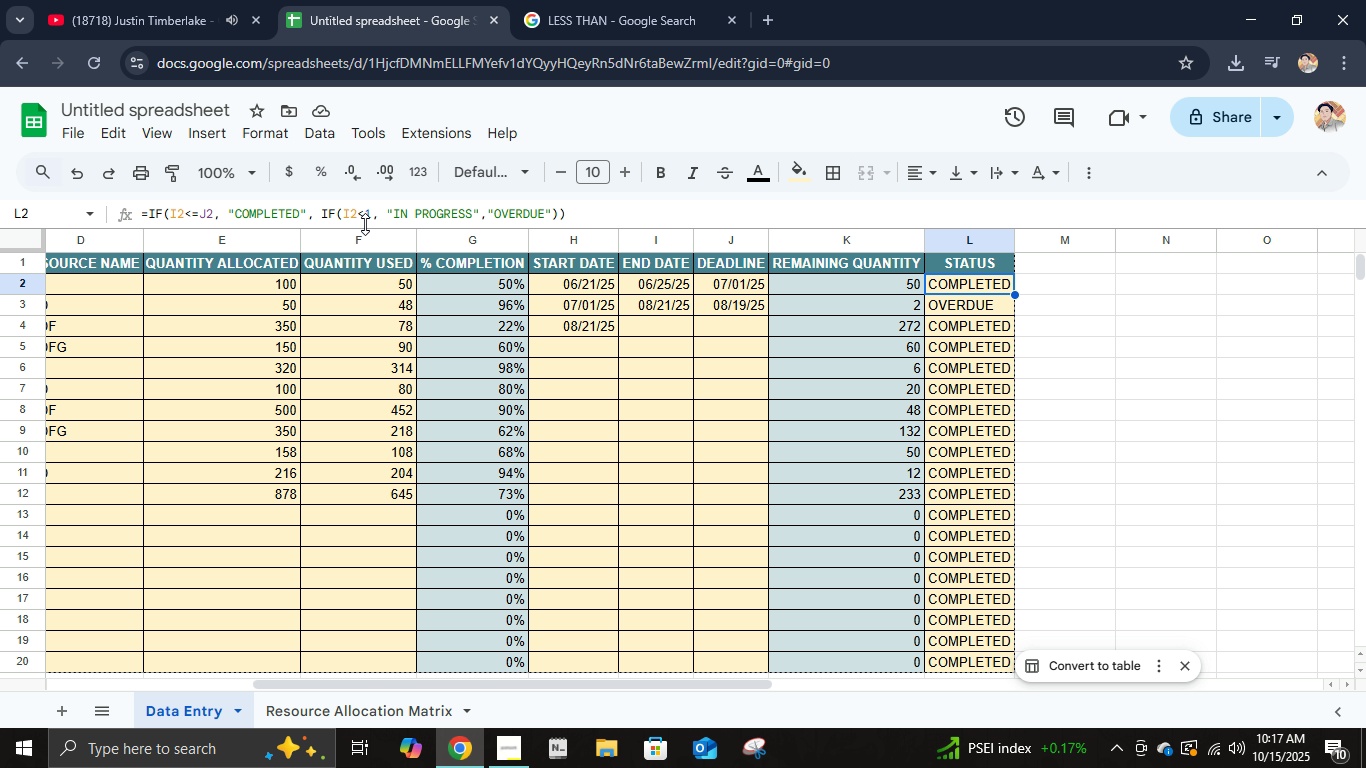 
mouse_move([456, 222])
 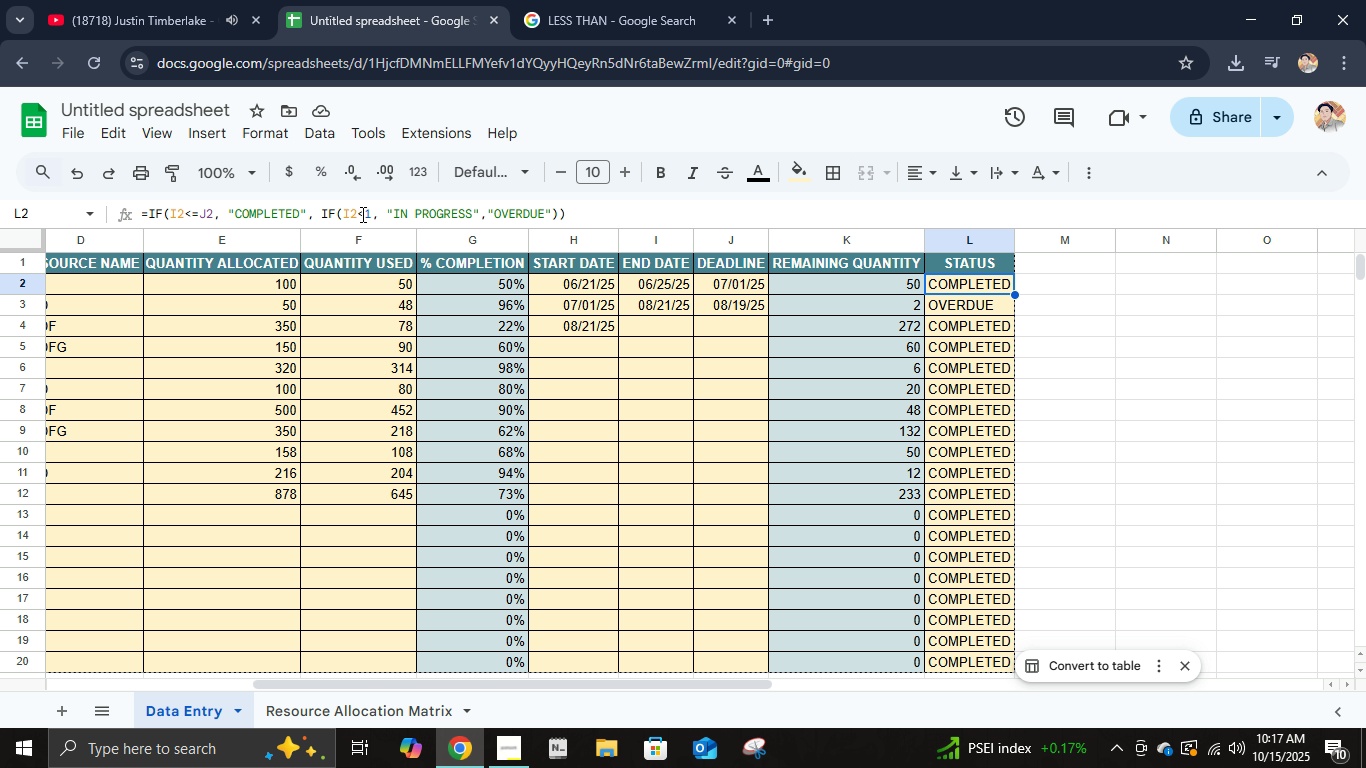 
left_click([361, 214])
 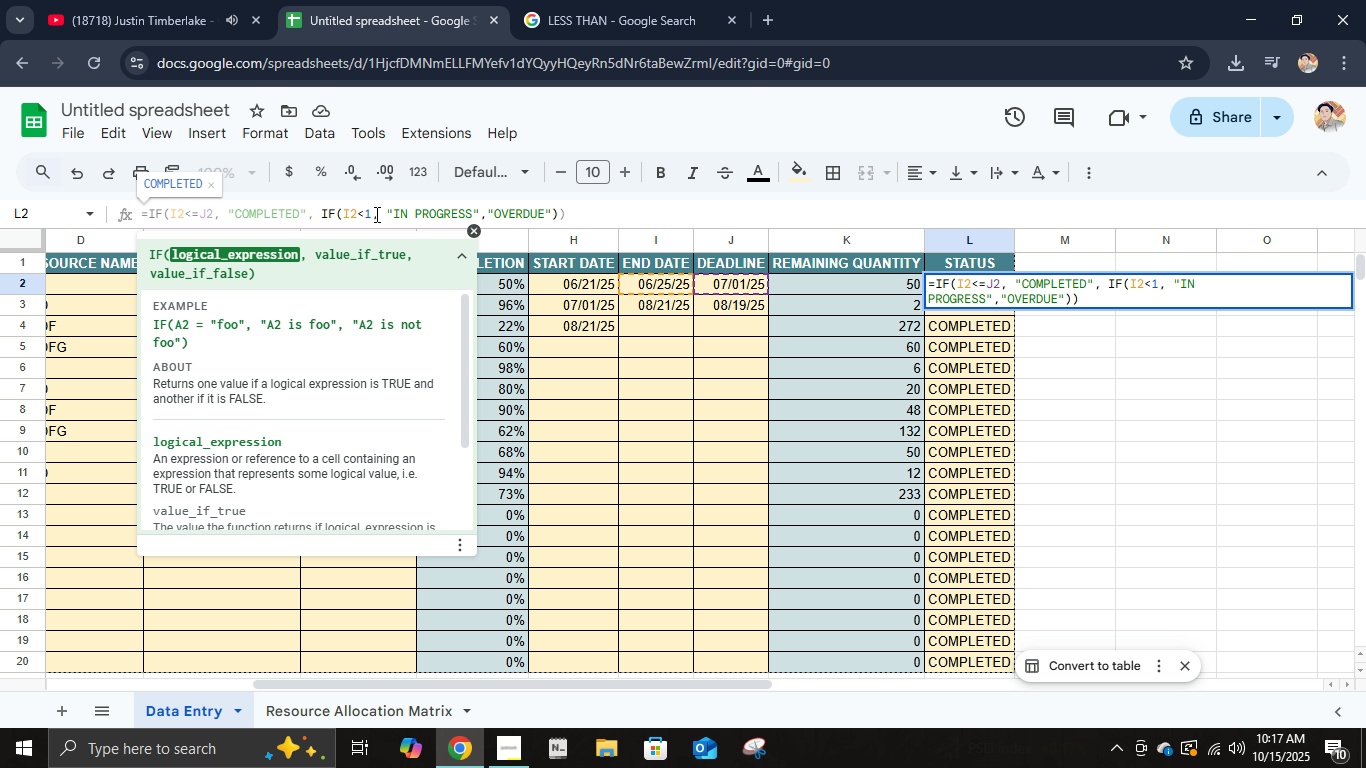 
key(Equal)
 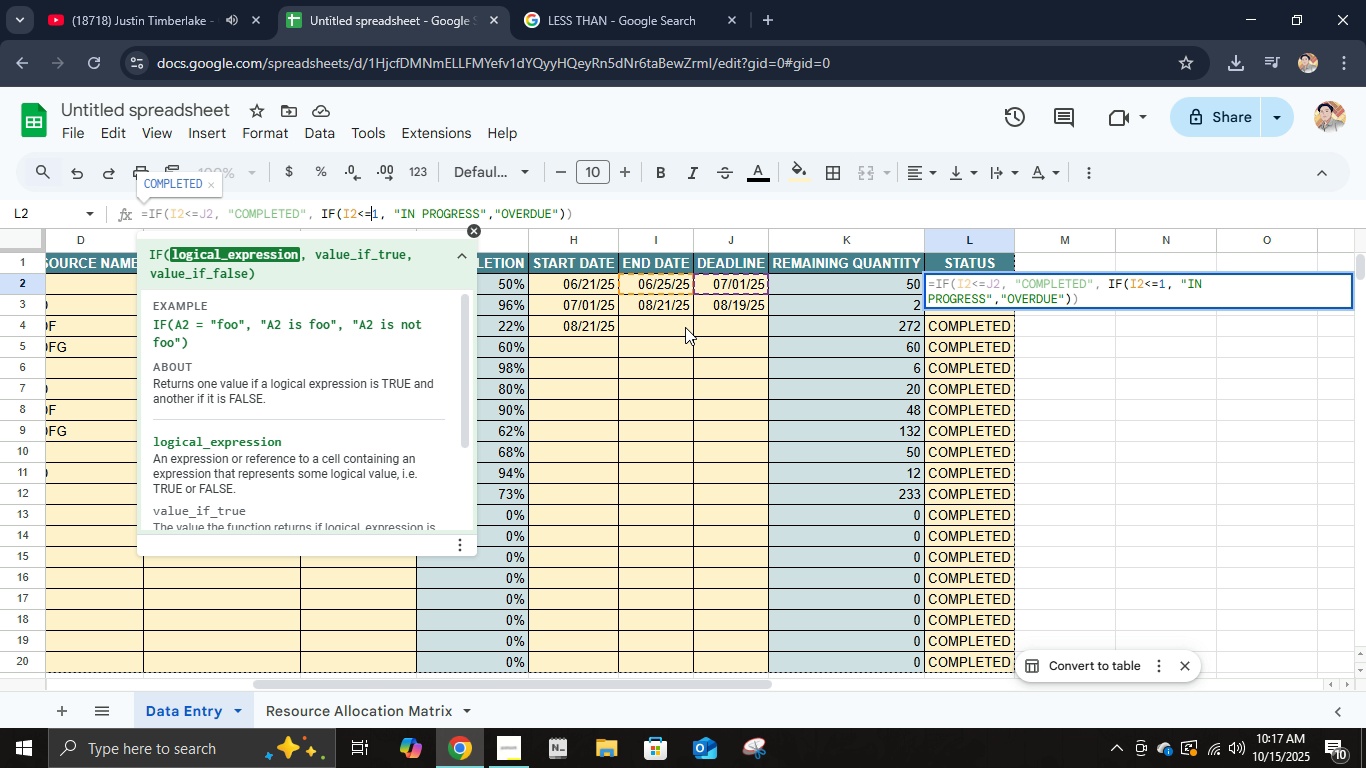 
left_click([373, 212])
 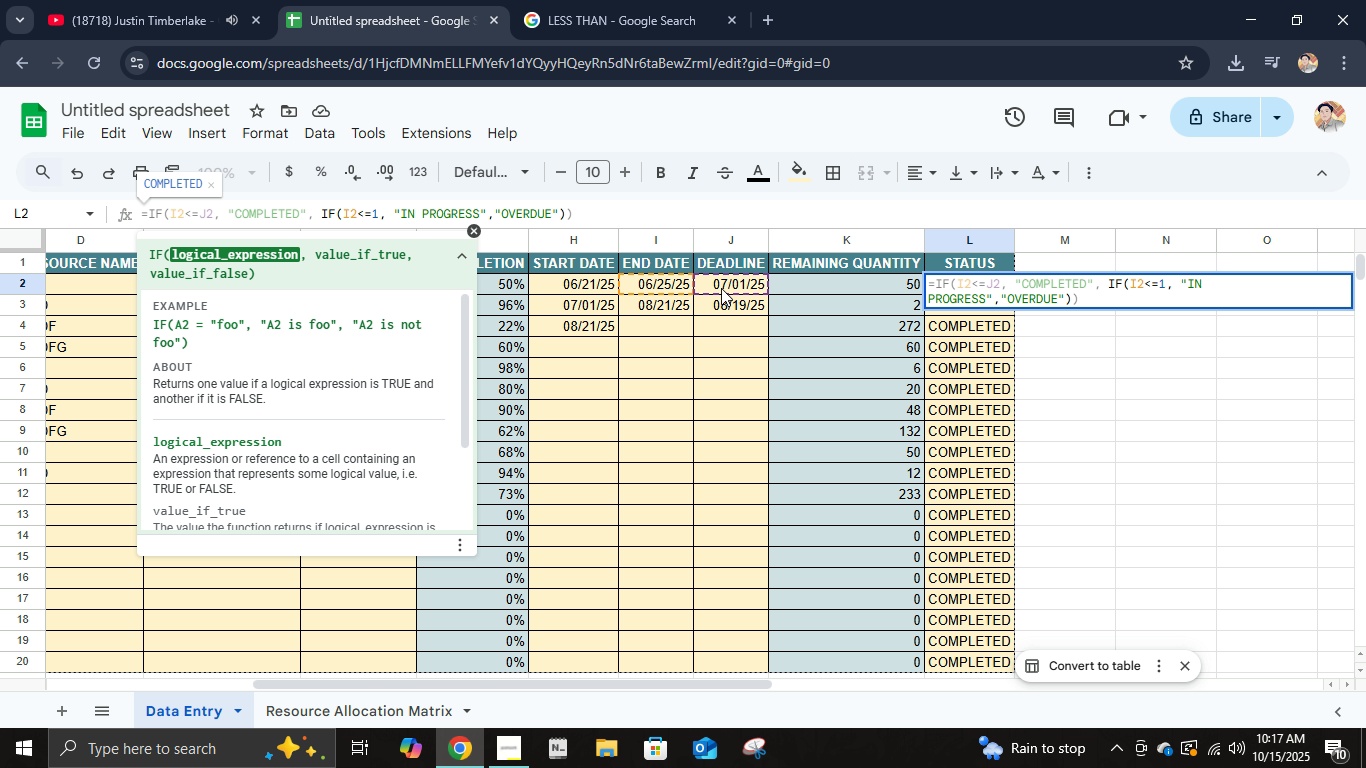 
wait(6.1)
 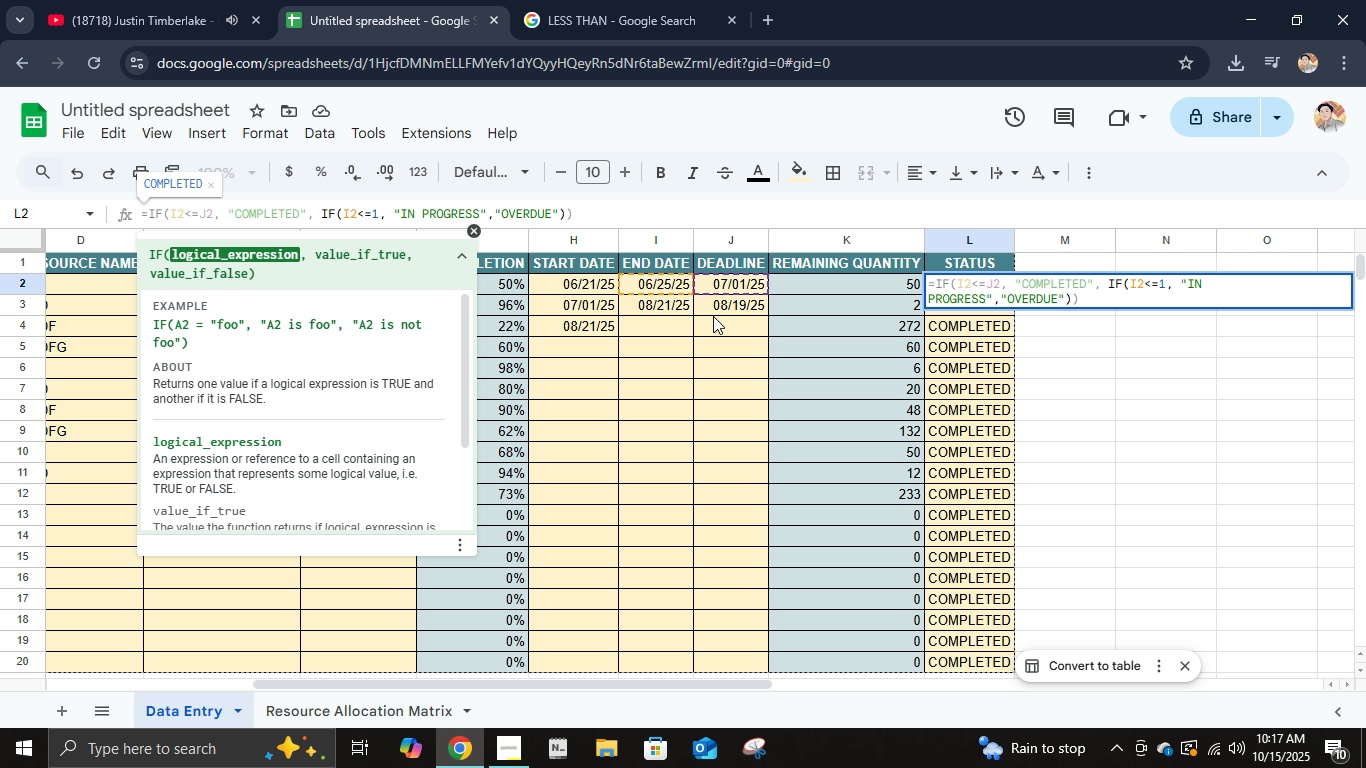 
left_click([735, 284])
 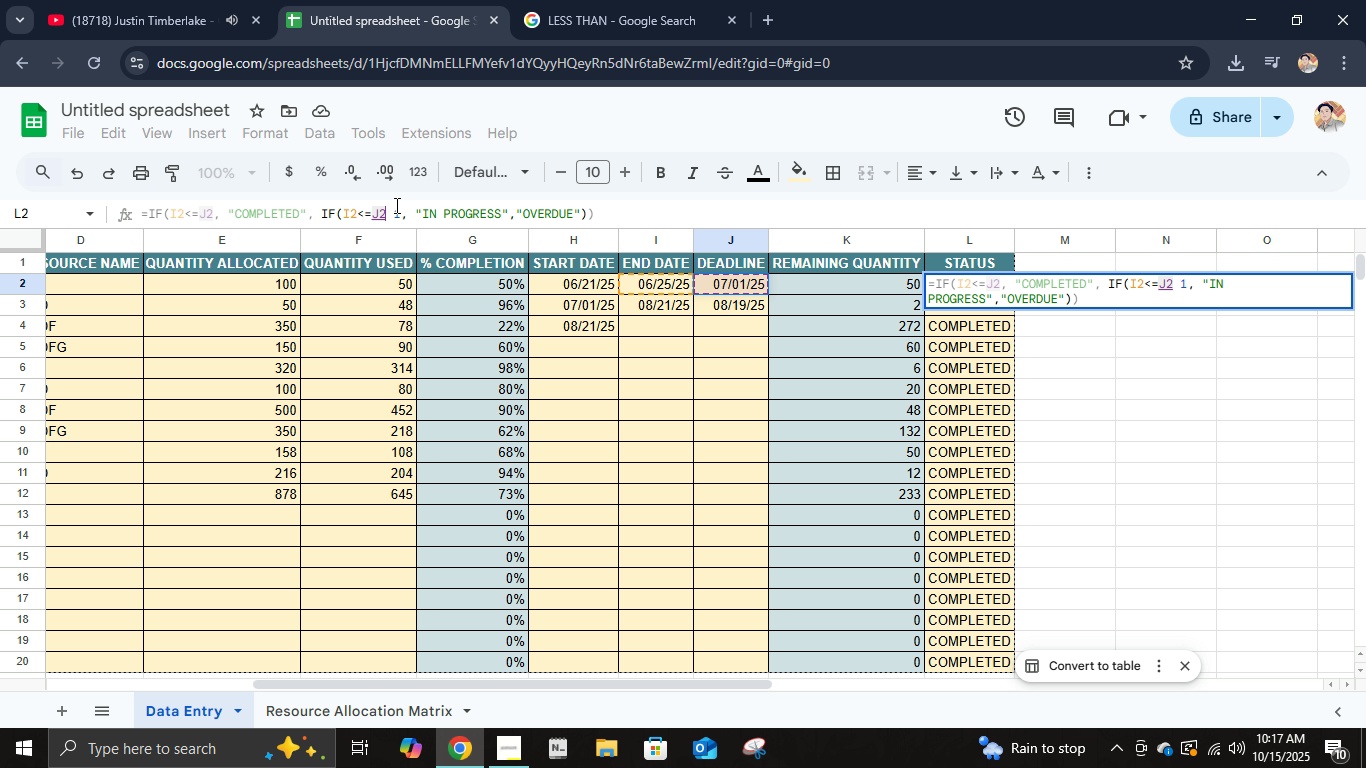 
left_click([398, 212])
 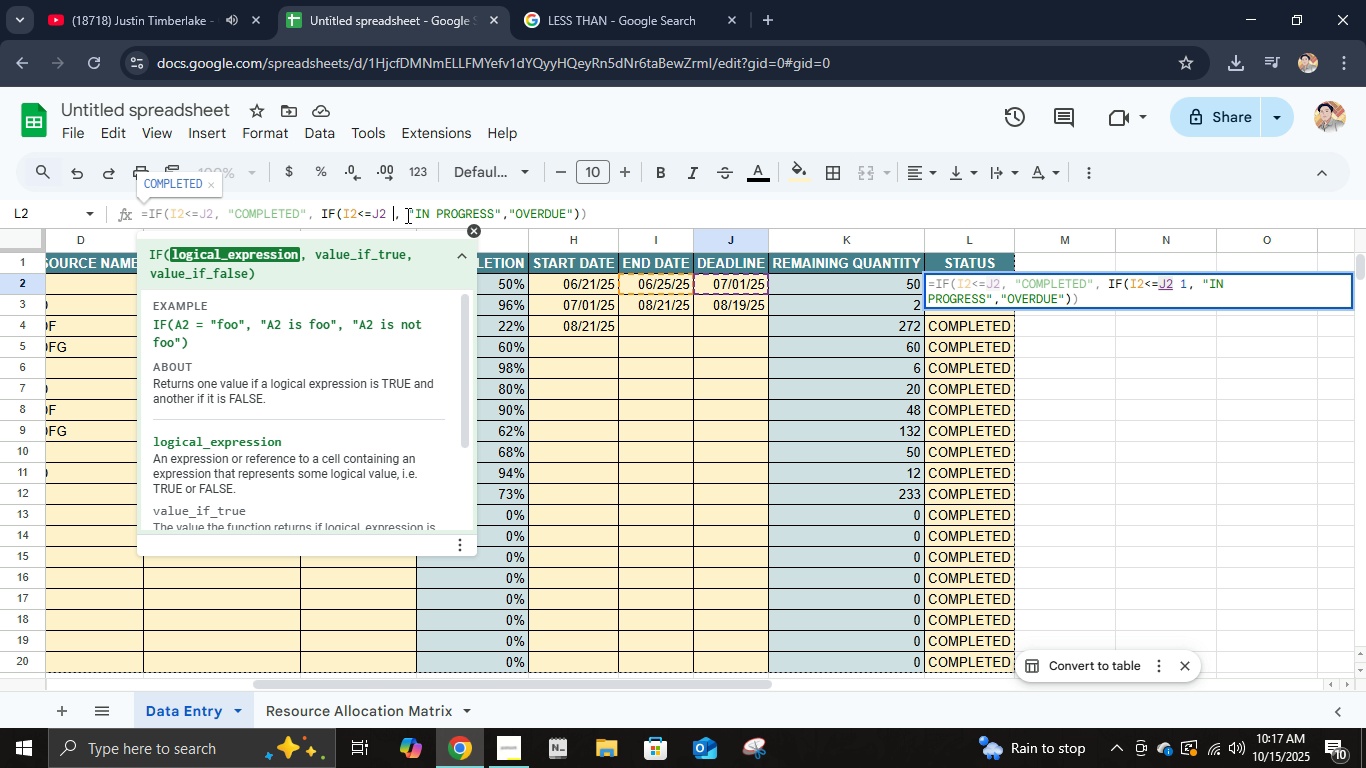 
key(Backspace)
 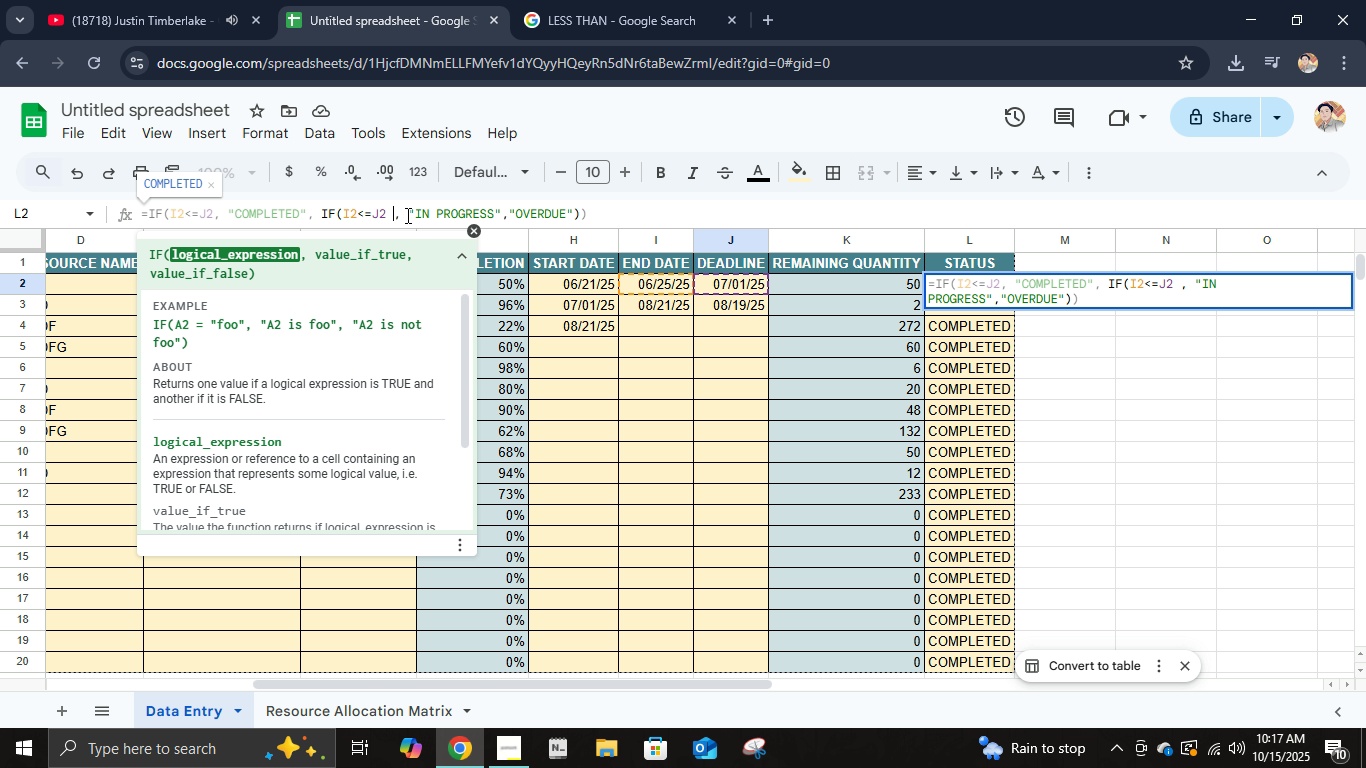 
key(Backspace)
 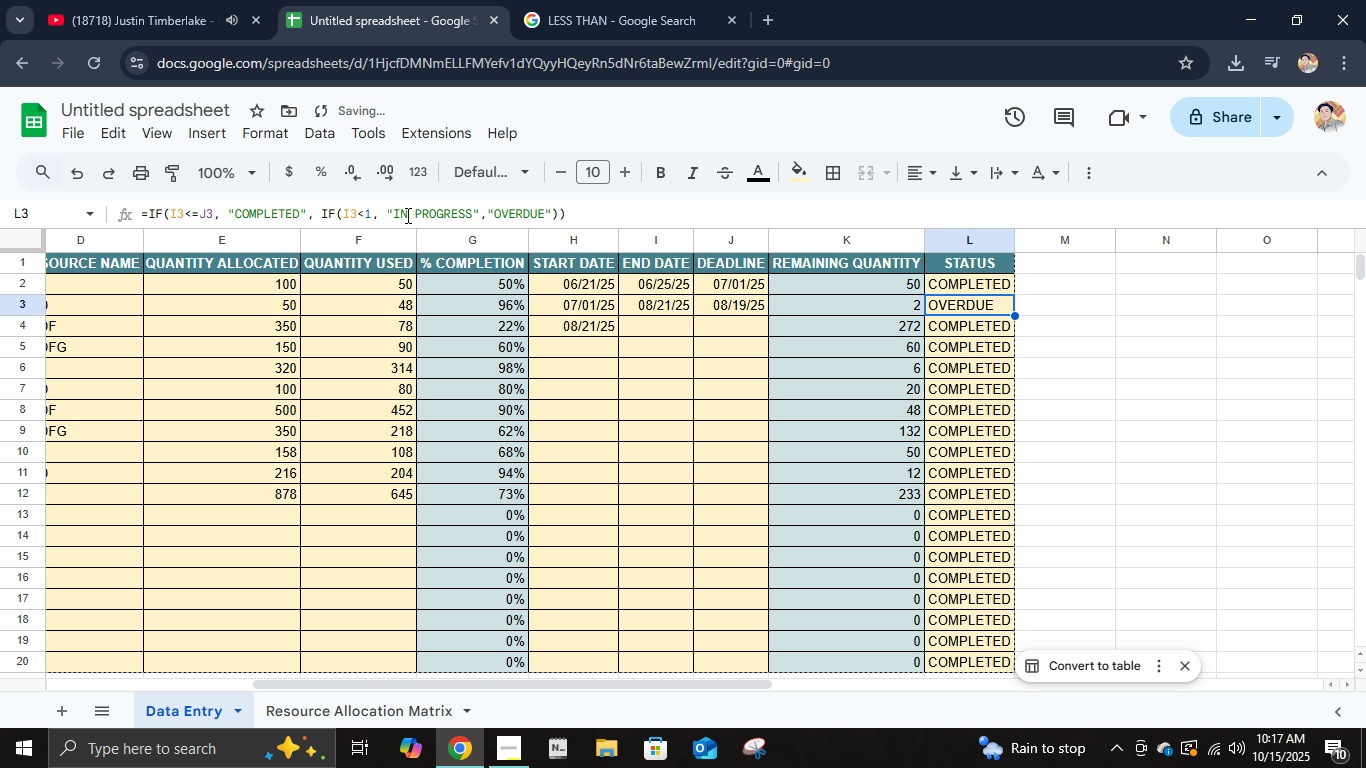 
key(Enter)
 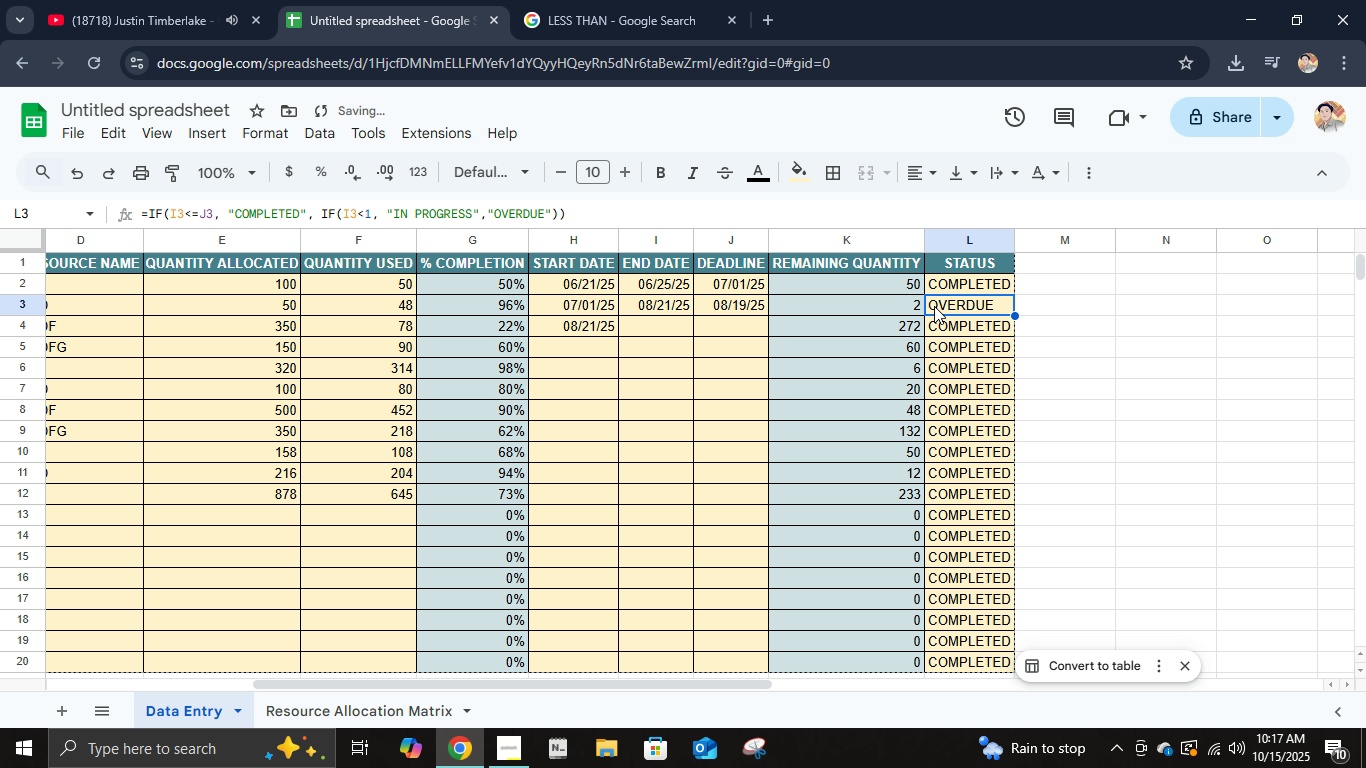 
left_click([948, 285])
 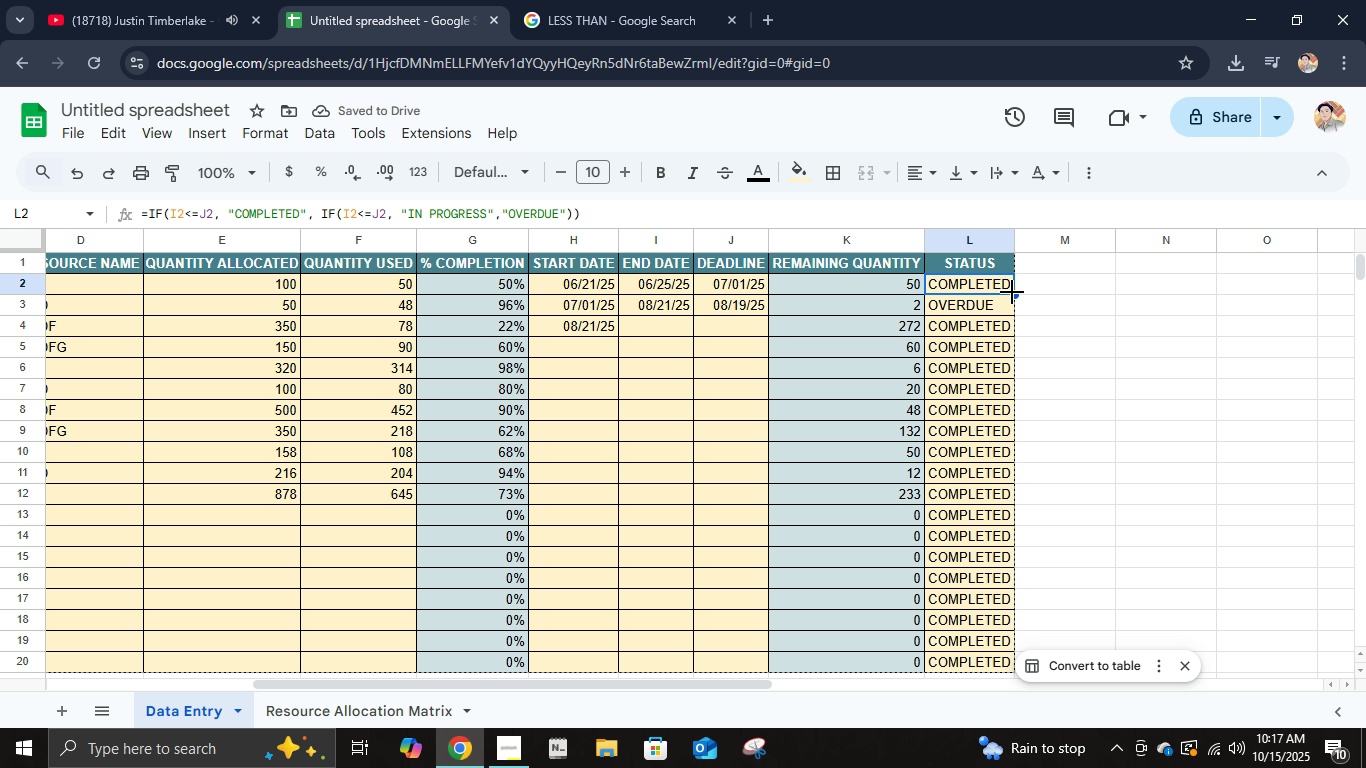 
left_click_drag(start_coordinate=[1012, 292], to_coordinate=[1001, 663])
 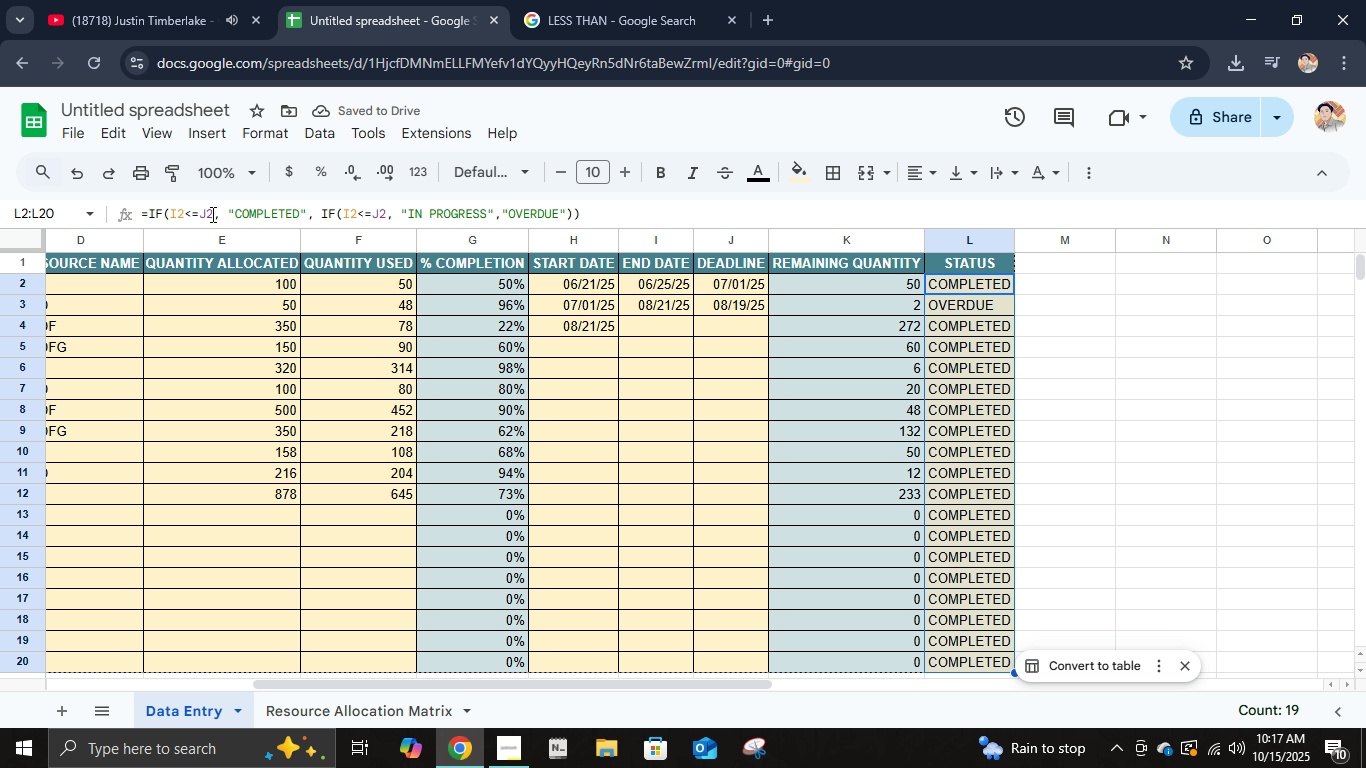 
wait(6.4)
 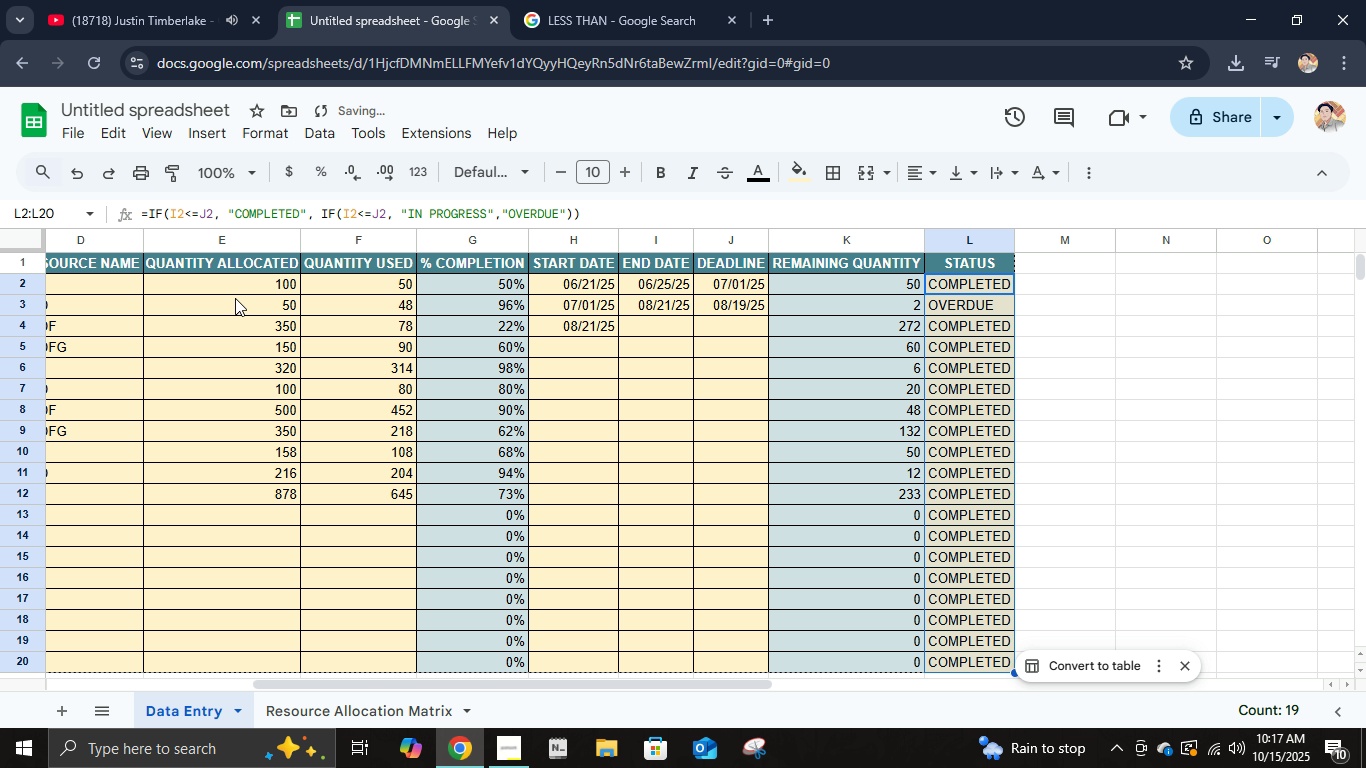 
left_click([216, 216])
 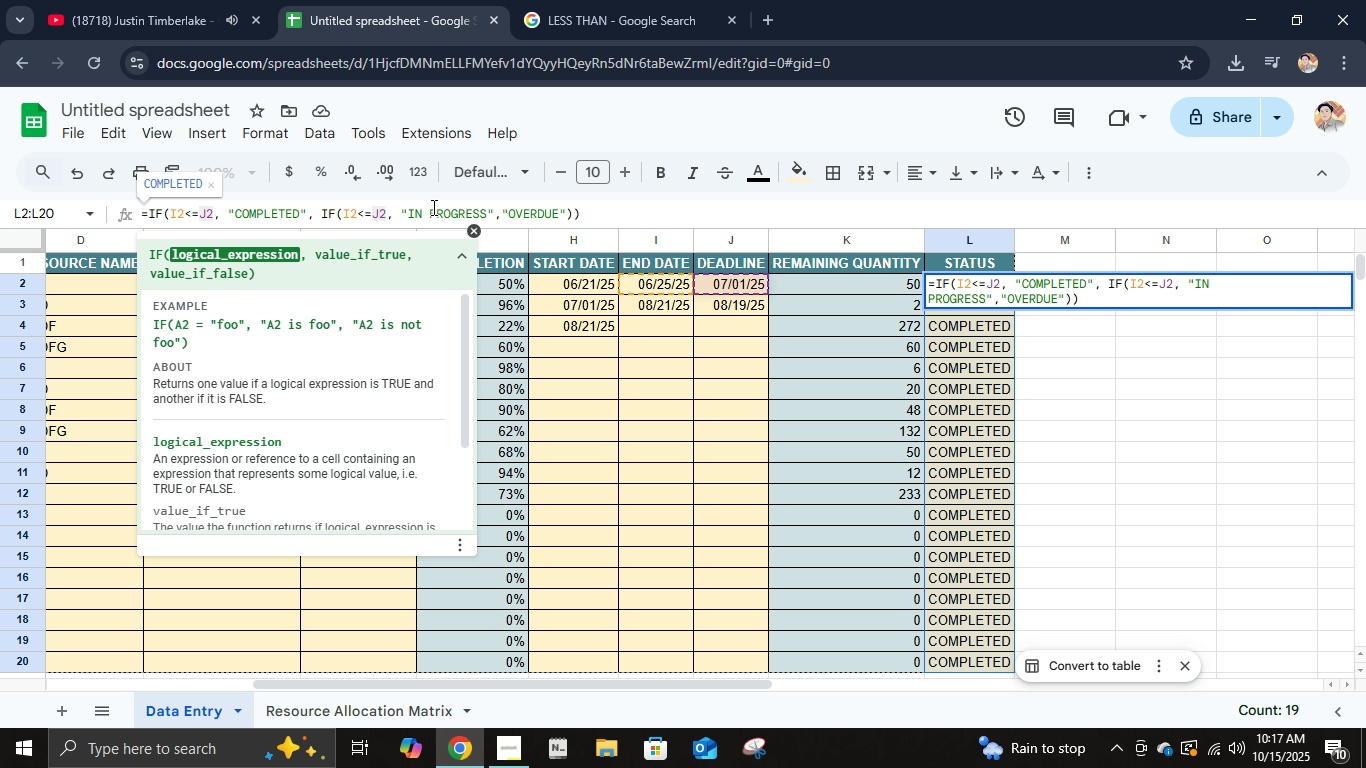 
left_click([400, 210])
 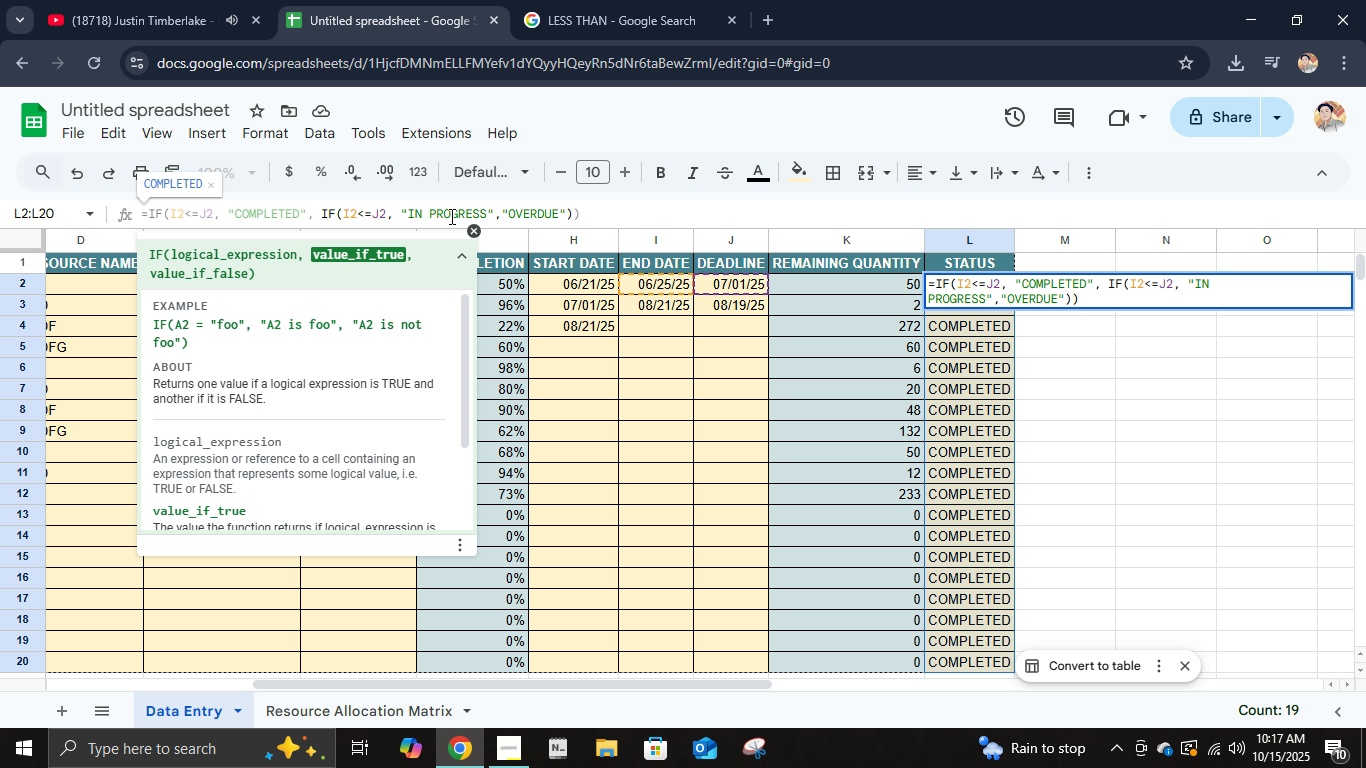 
left_click_drag(start_coordinate=[487, 208], to_coordinate=[410, 207])
 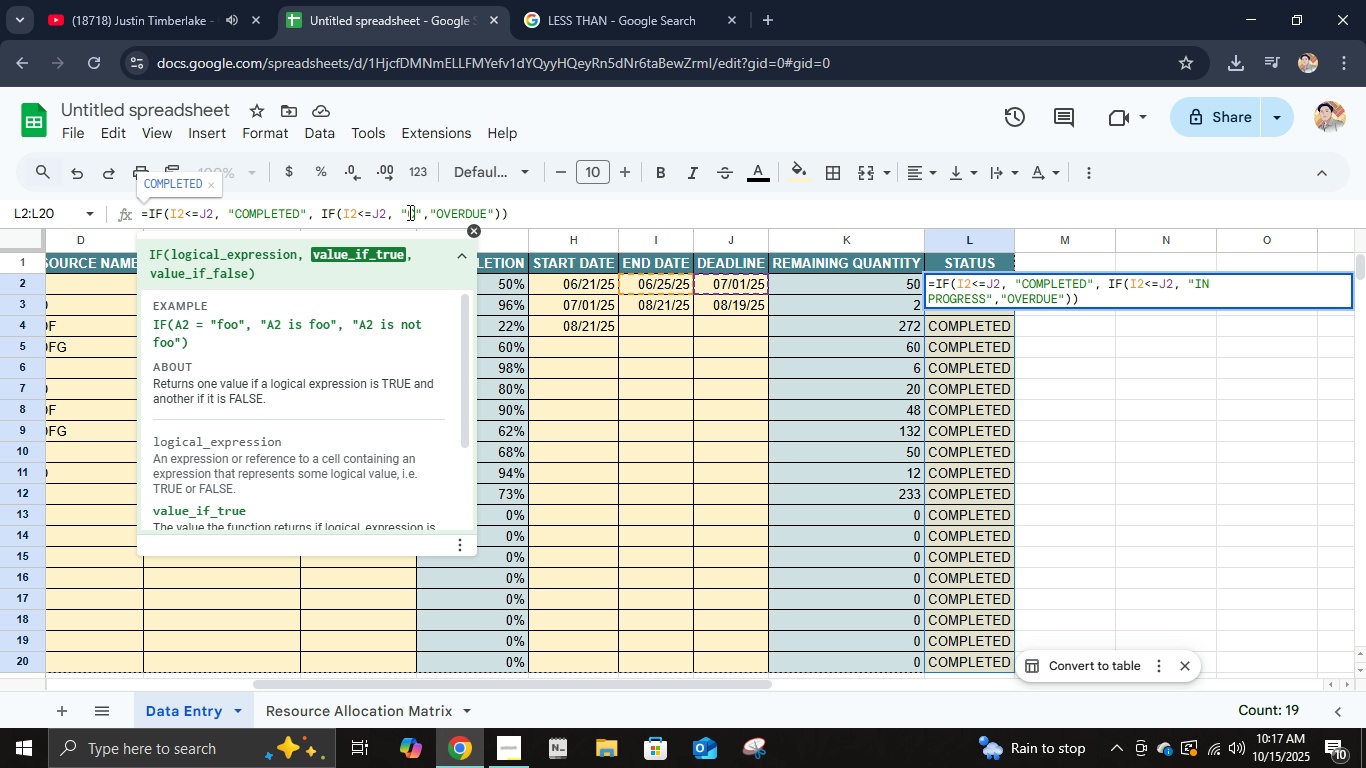 
type(COMPLETED)
 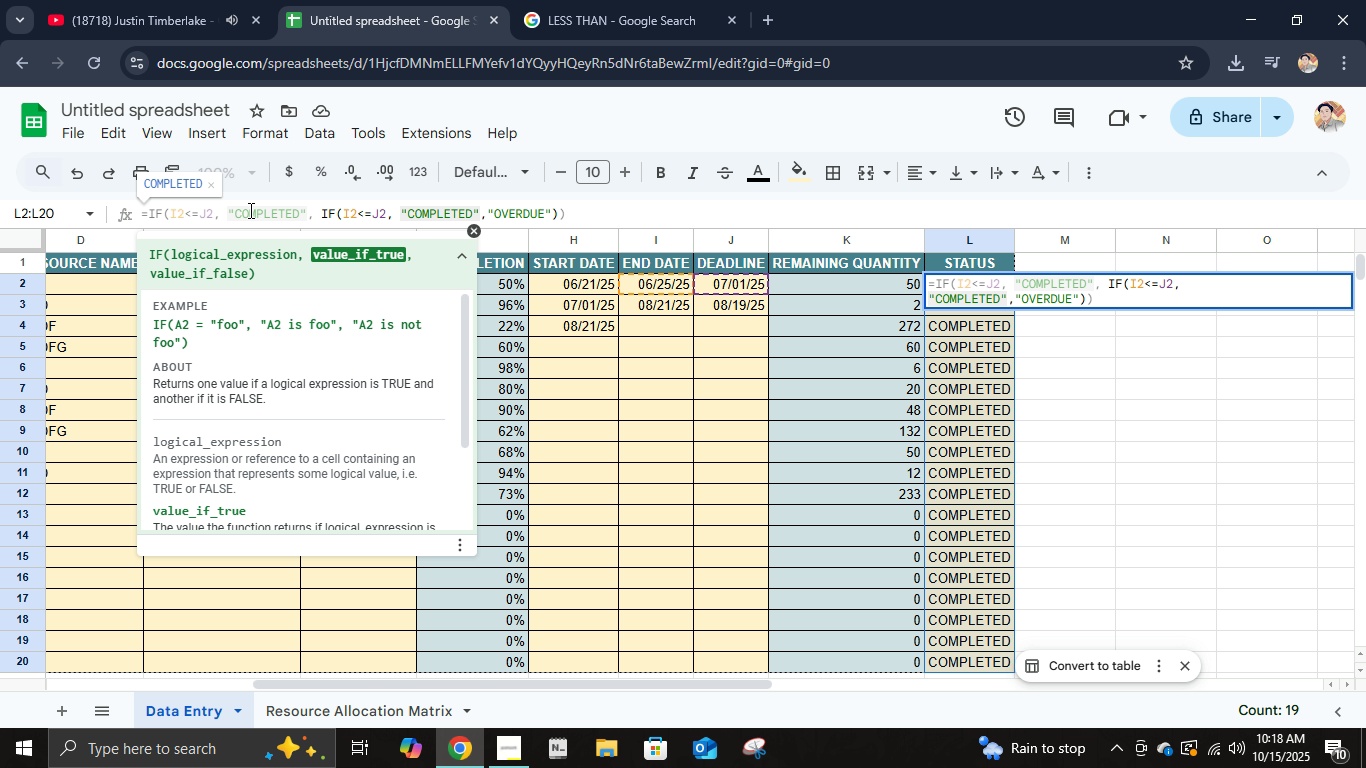 
left_click([263, 214])
 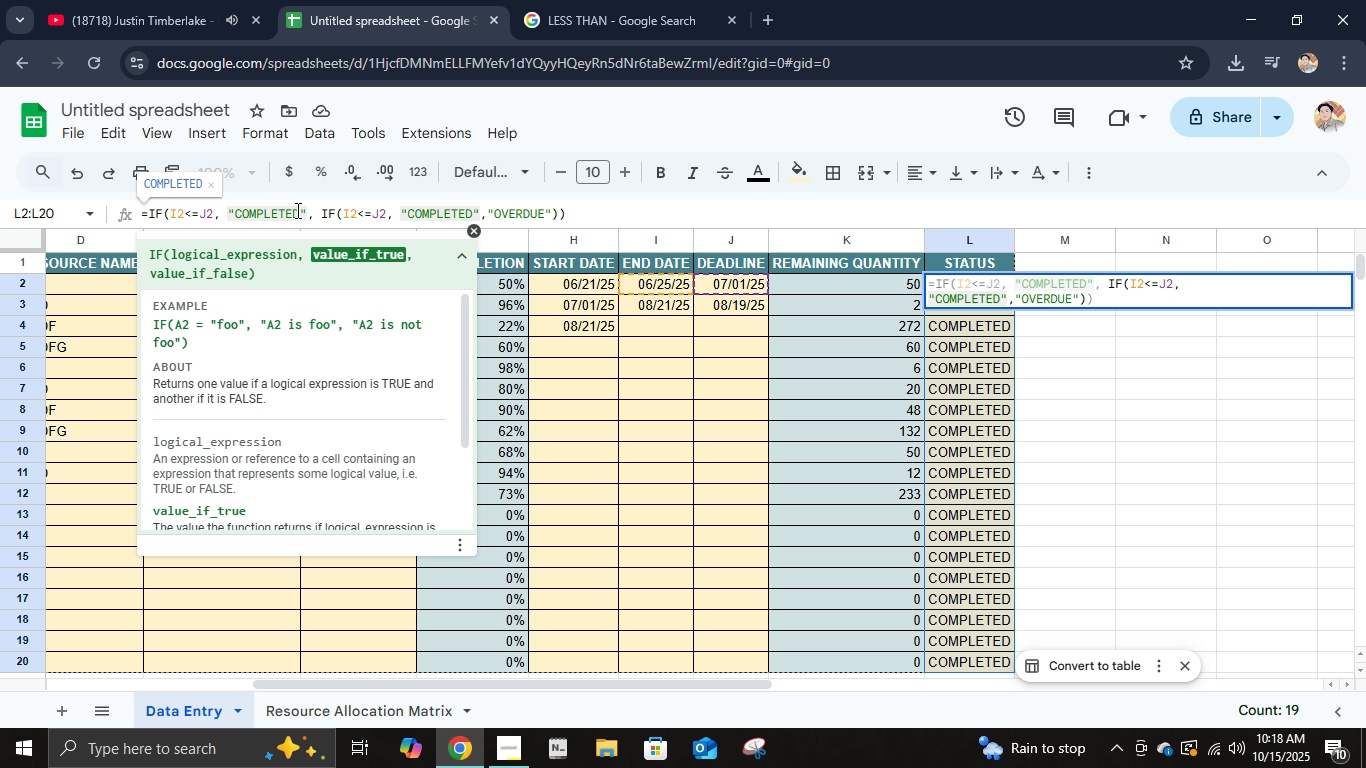 
left_click([296, 210])
 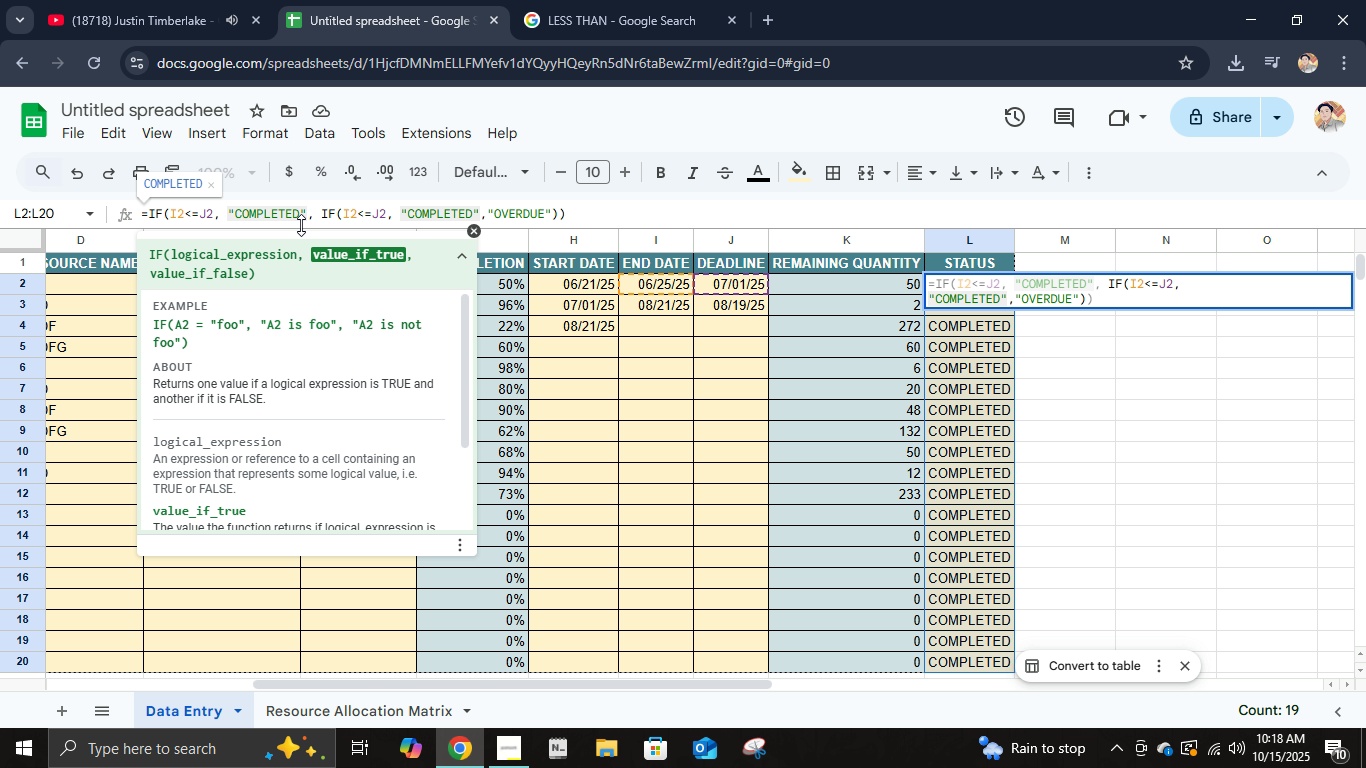 
key(Backspace)
key(Backspace)
key(Backspace)
key(Backspace)
key(Backspace)
key(Backspace)
key(Backspace)
key(Backspace)
key(Backspace)
type(IN PROGE)
key(Backspace)
type(RESS)
 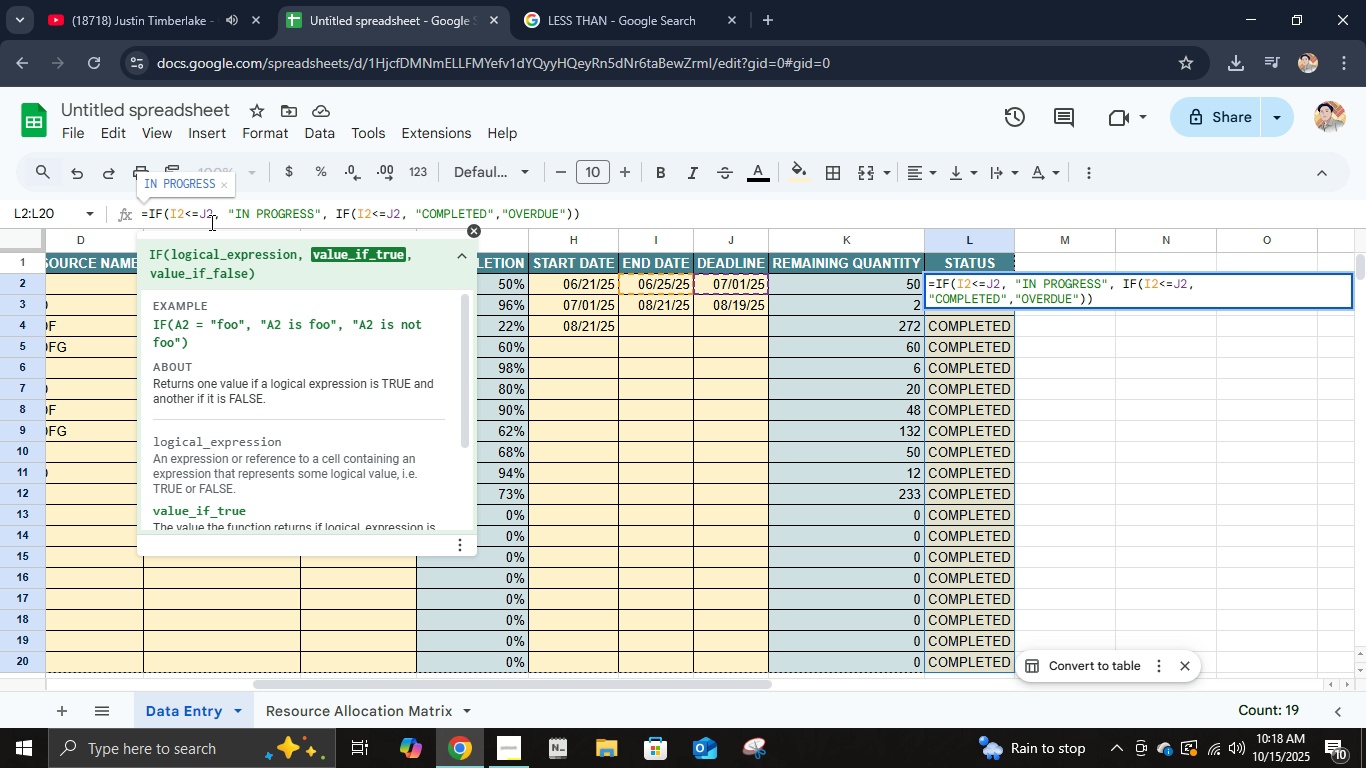 
left_click([210, 222])
 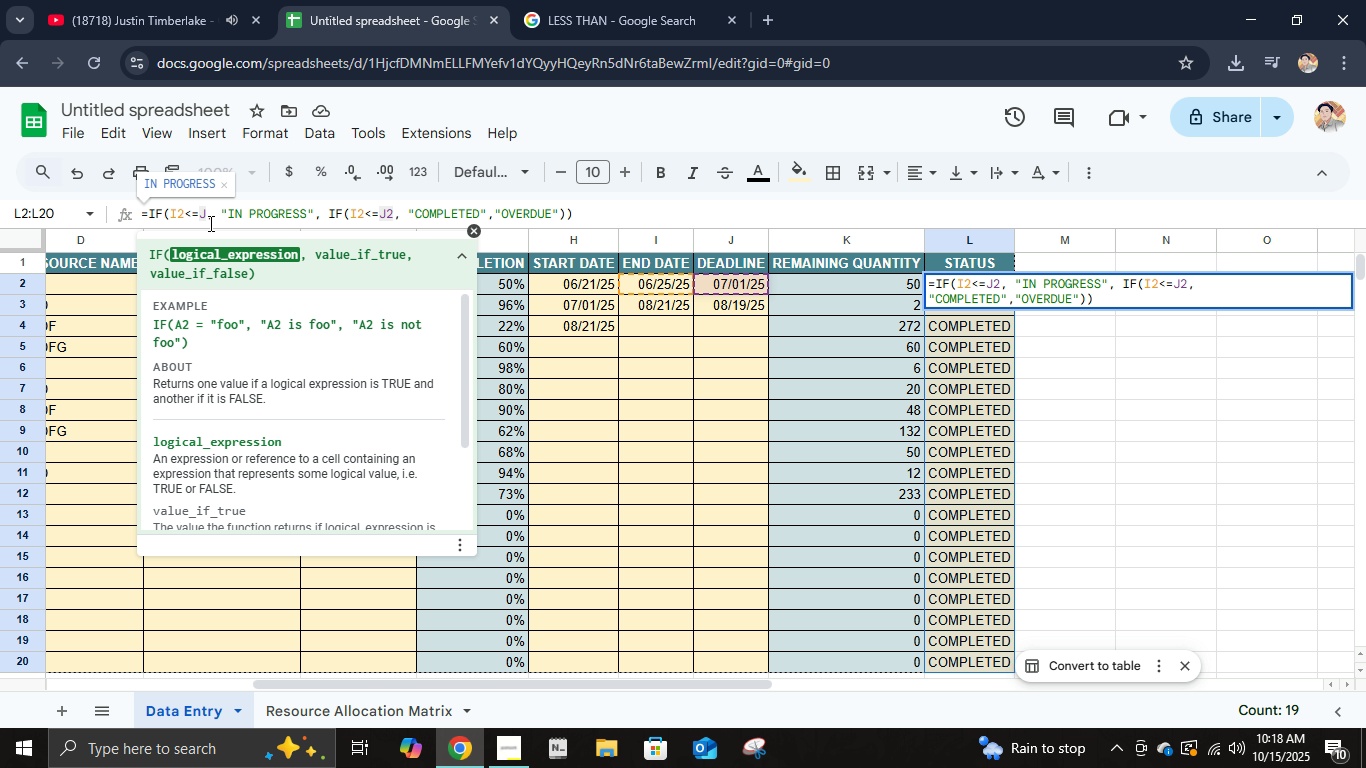 
key(Backspace)
 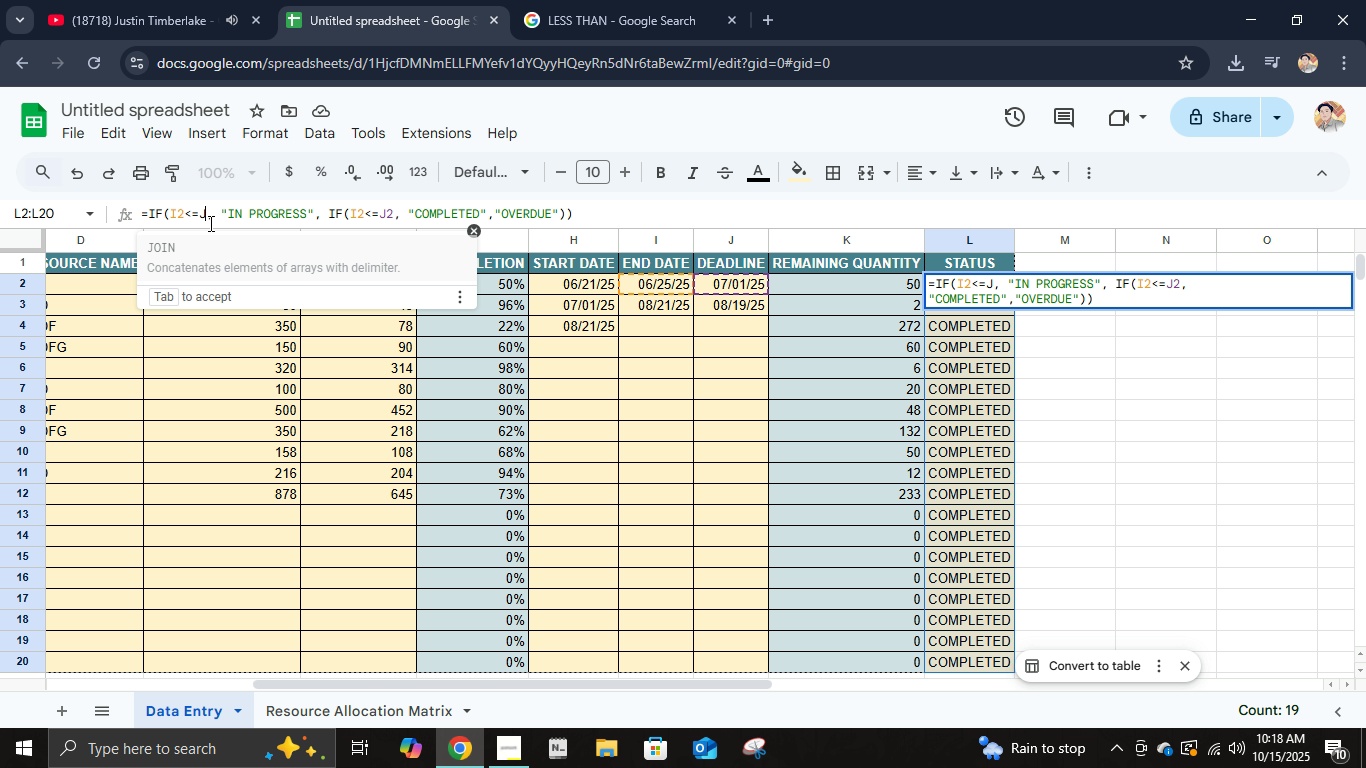 
key(Backspace)
 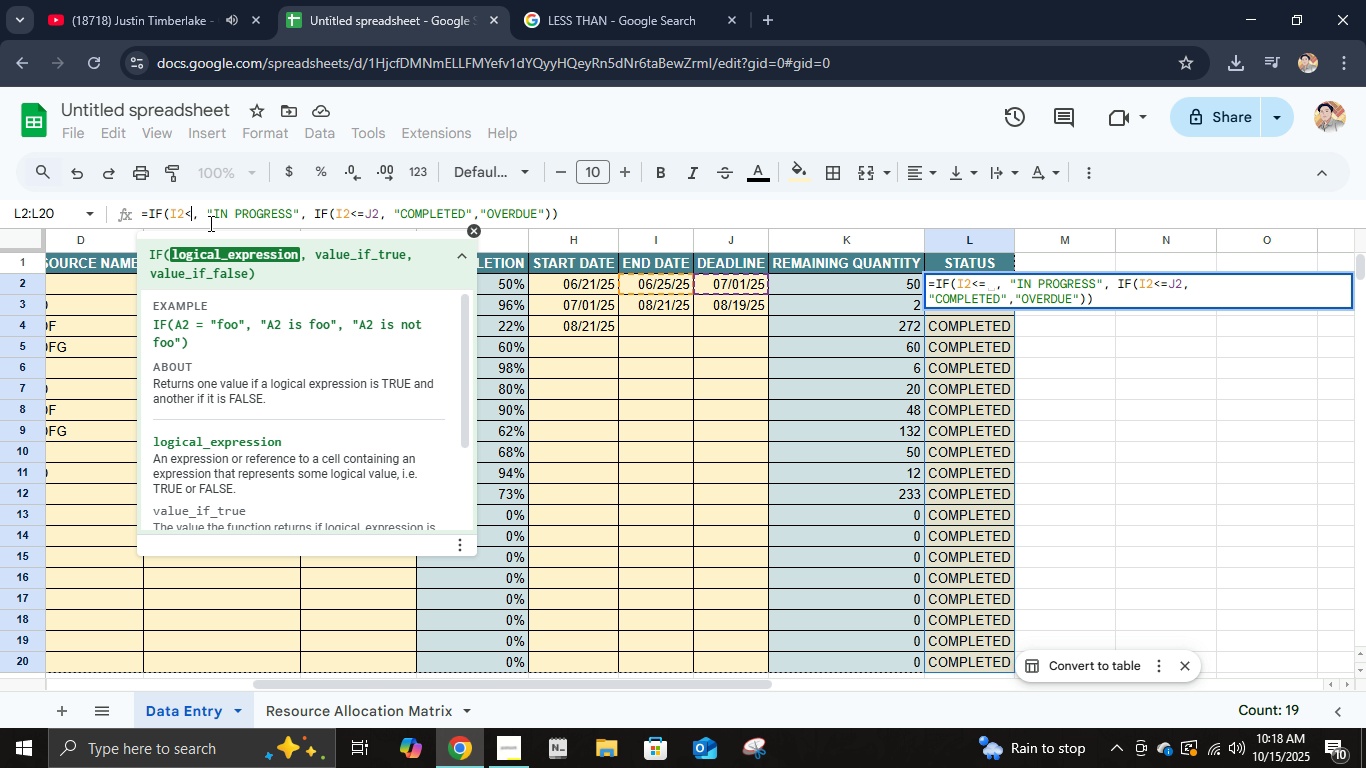 
key(Backspace)
 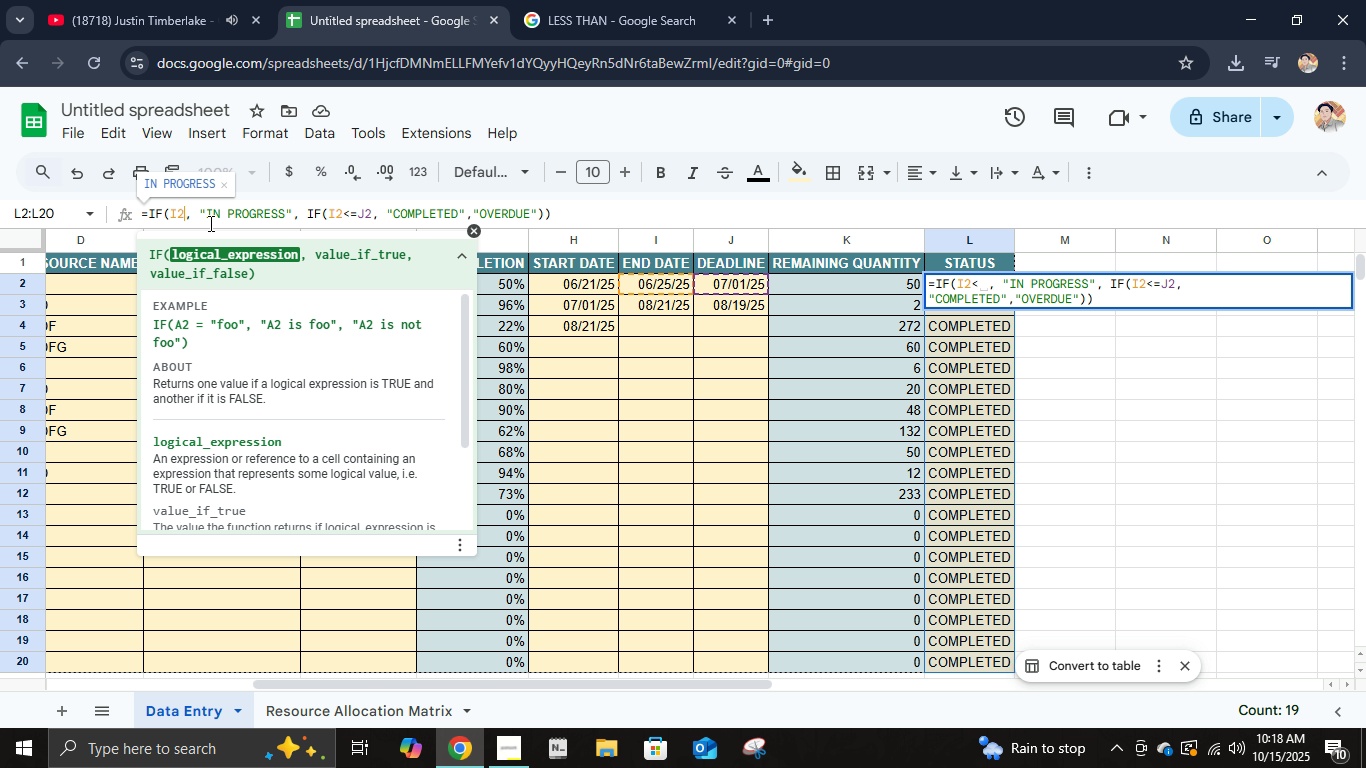 
key(Backspace)
 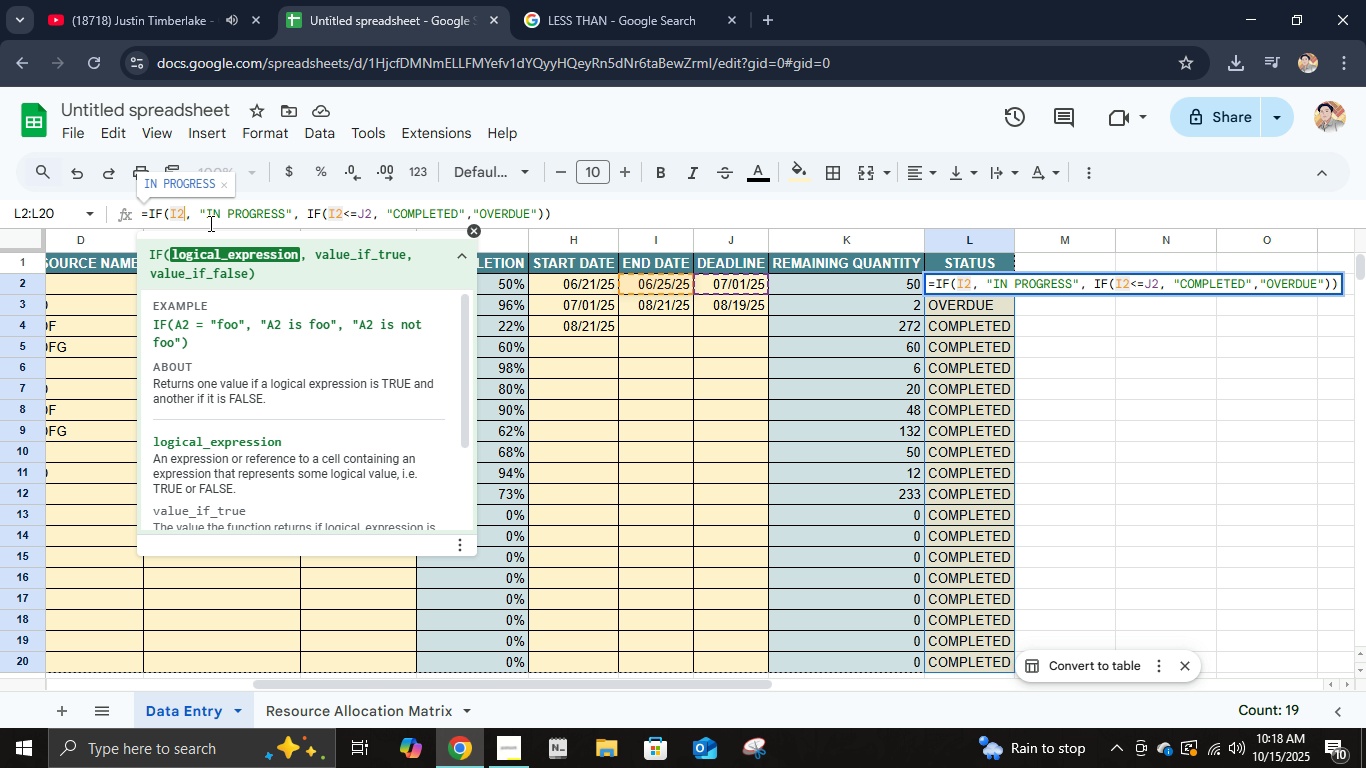 
wait(9.08)
 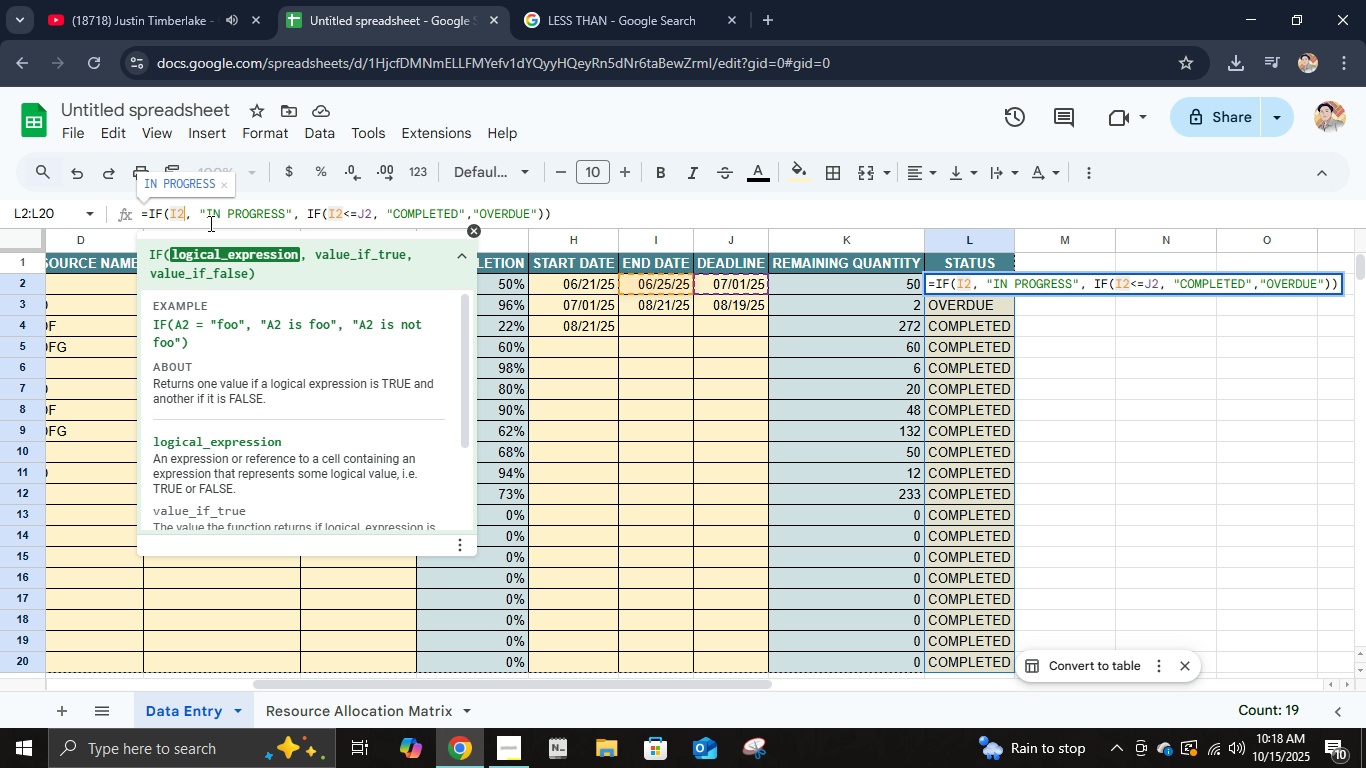 
key(Equal)
 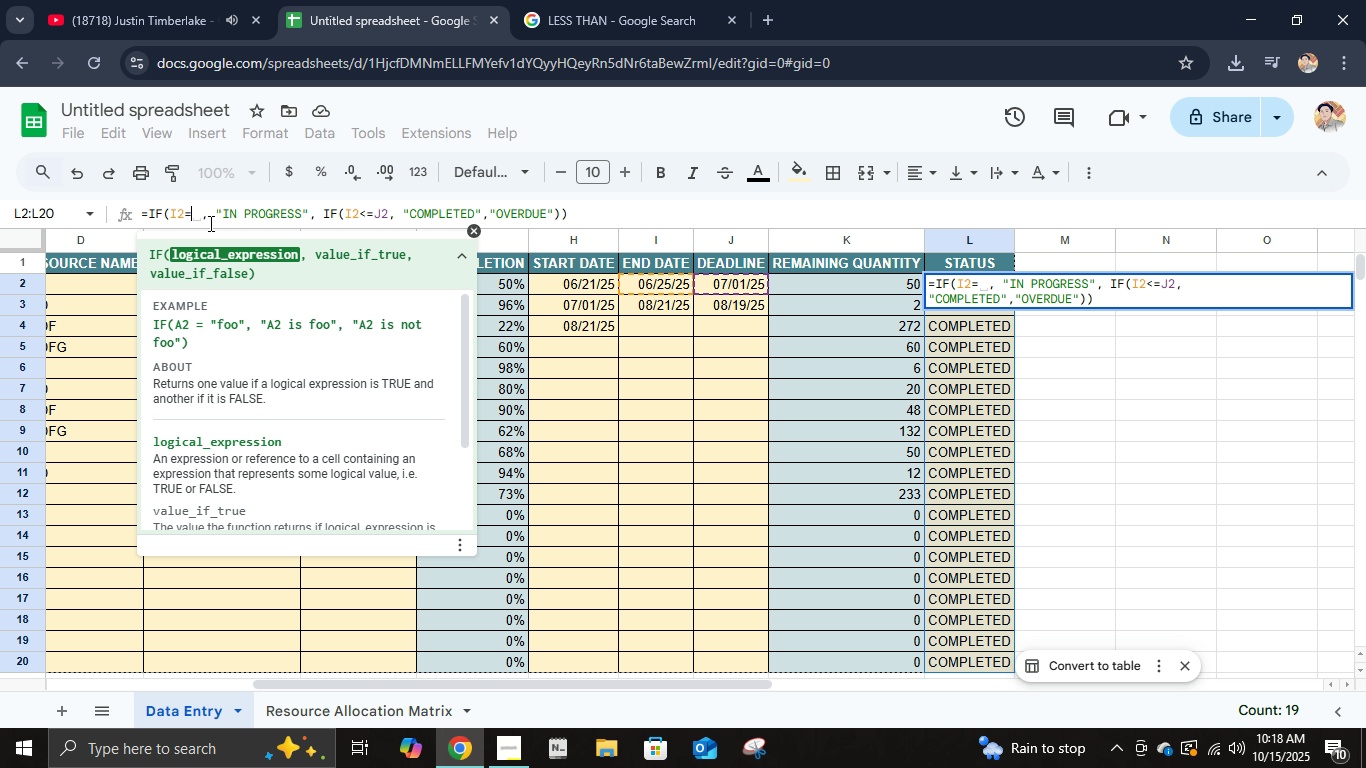 
key(0)
 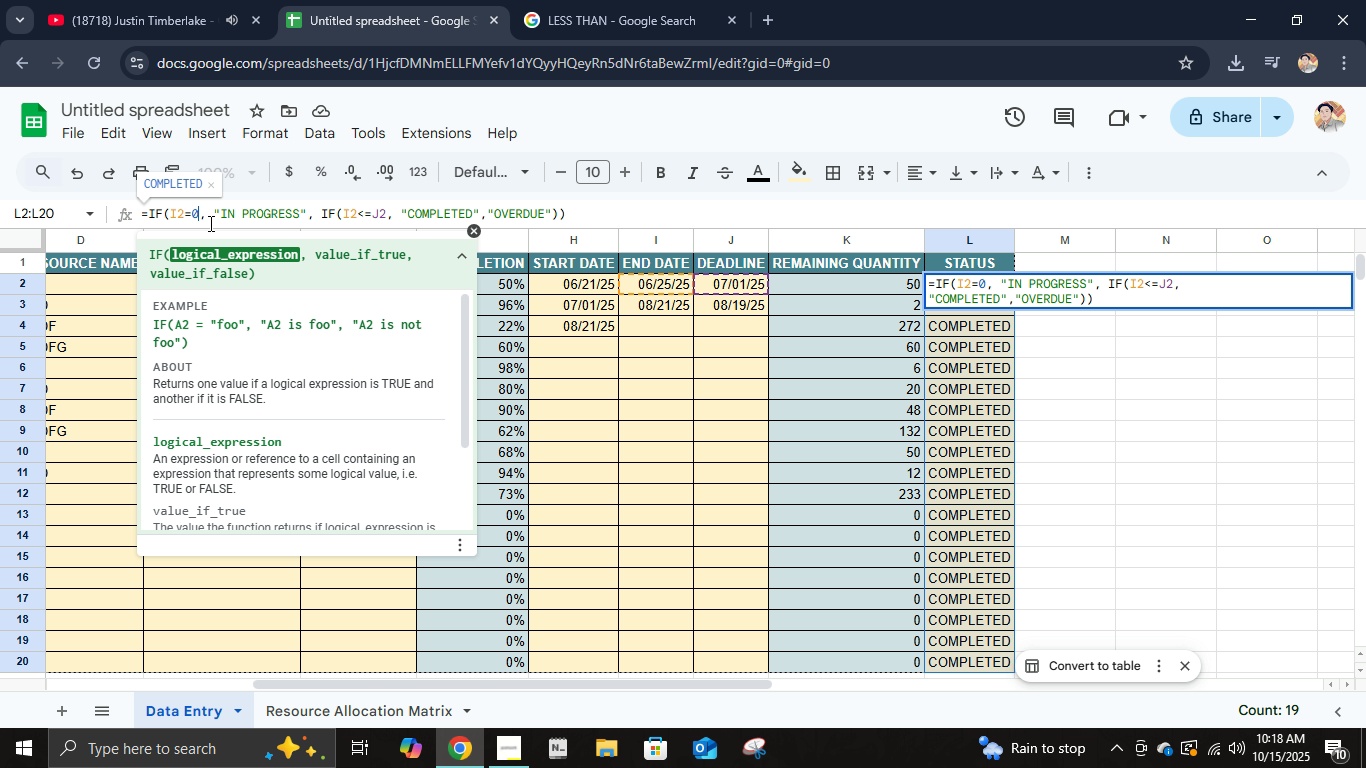 
key(Enter)
 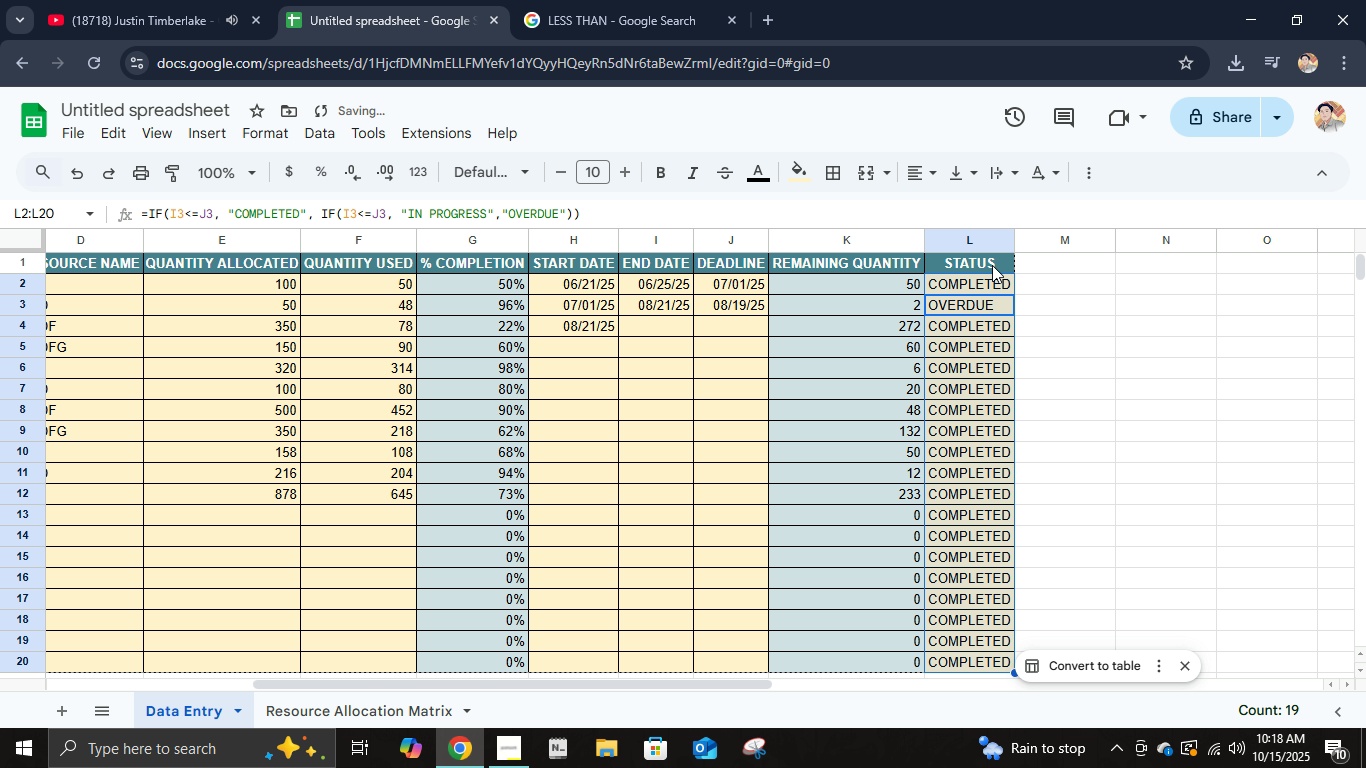 
left_click([986, 286])
 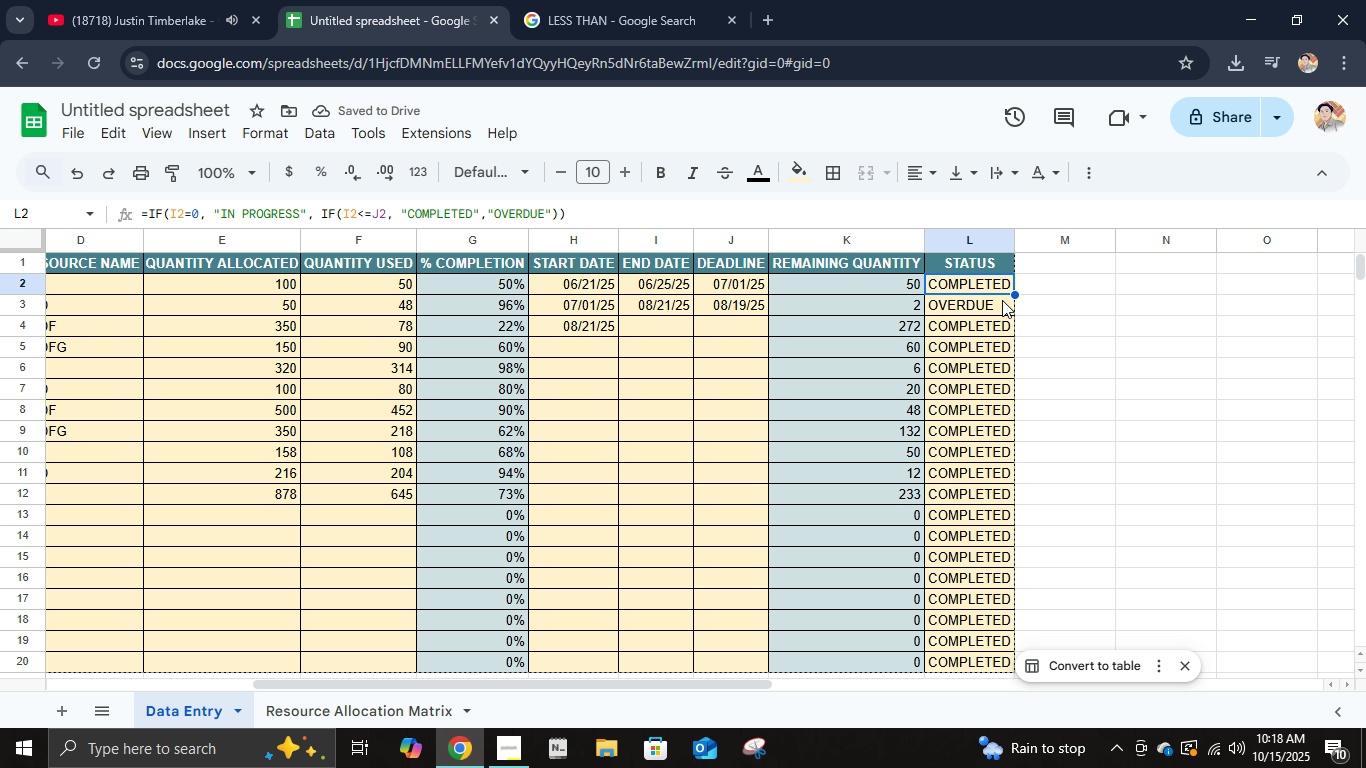 
left_click_drag(start_coordinate=[1015, 294], to_coordinate=[1010, 667])
 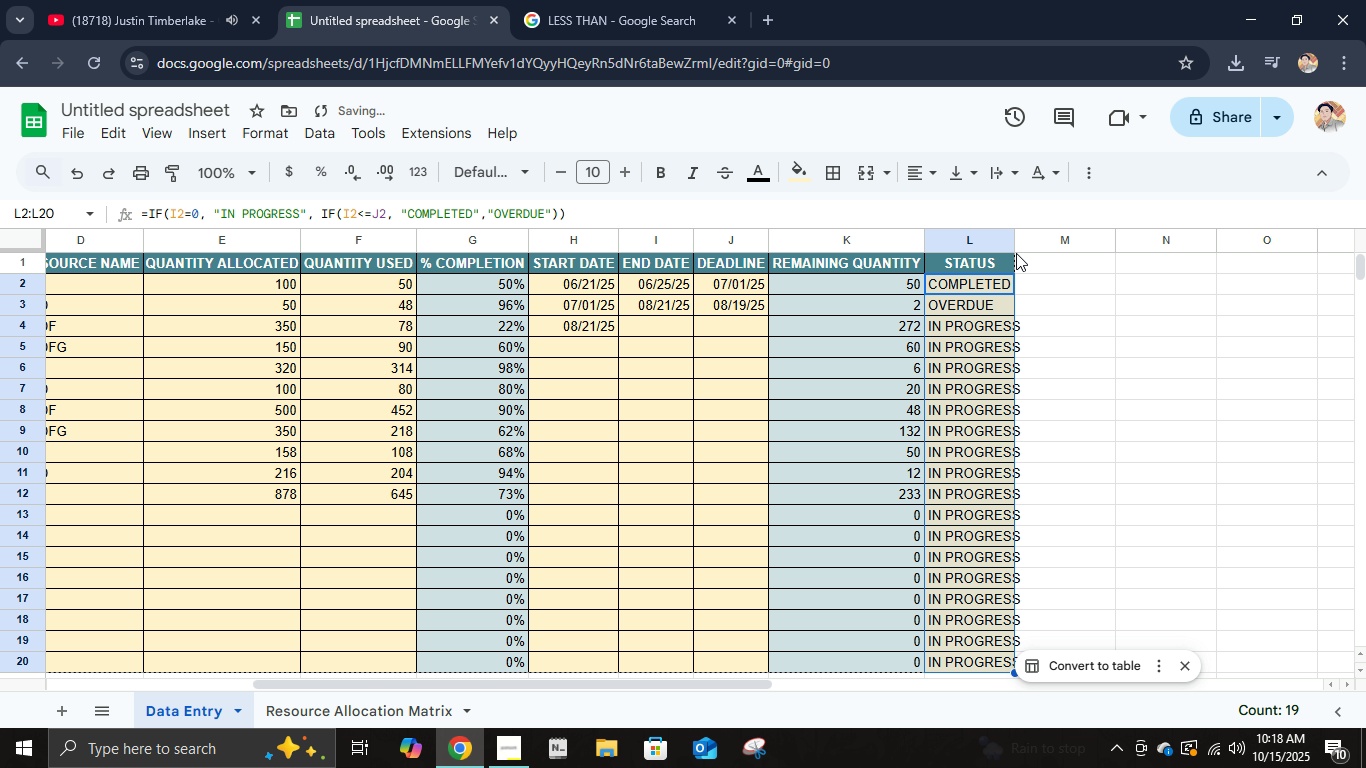 
left_click_drag(start_coordinate=[1014, 240], to_coordinate=[1037, 245])
 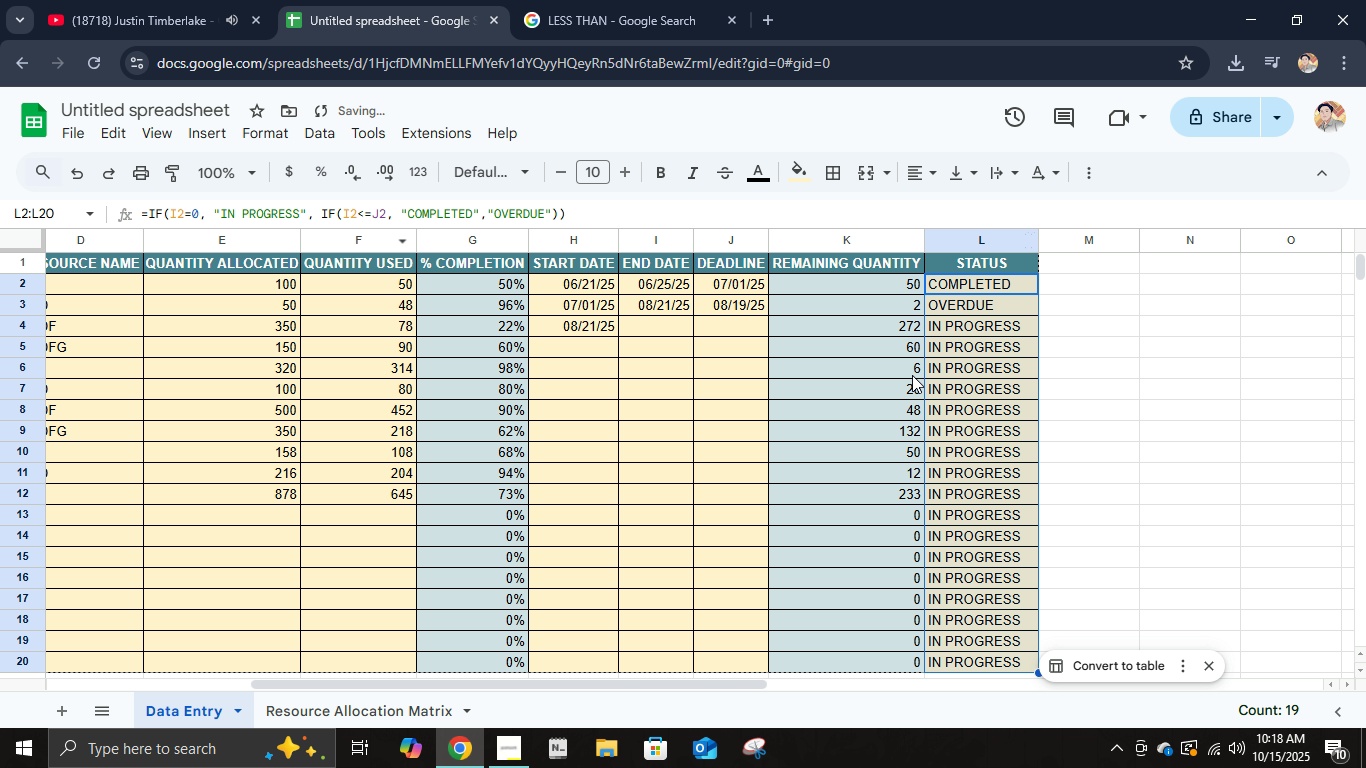 
left_click([950, 400])
 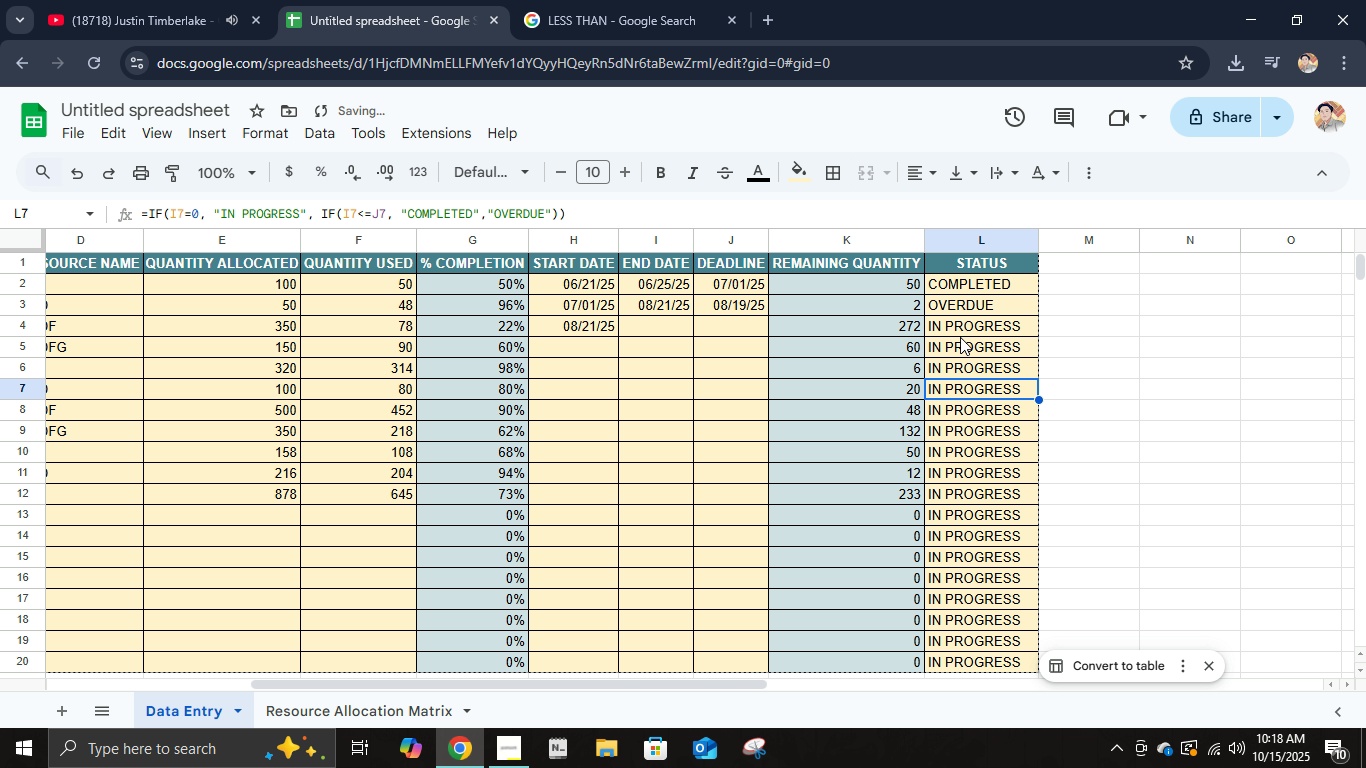 
left_click([960, 337])
 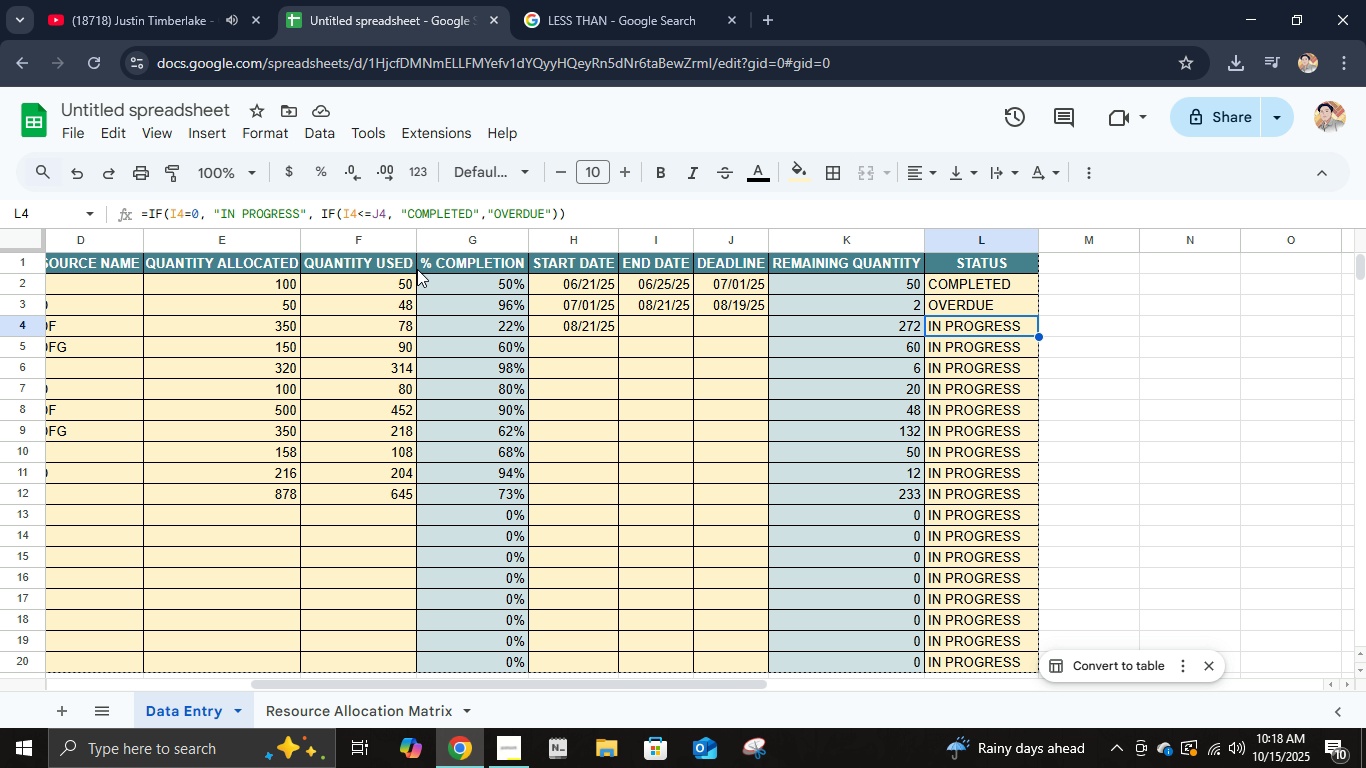 
wait(12.57)
 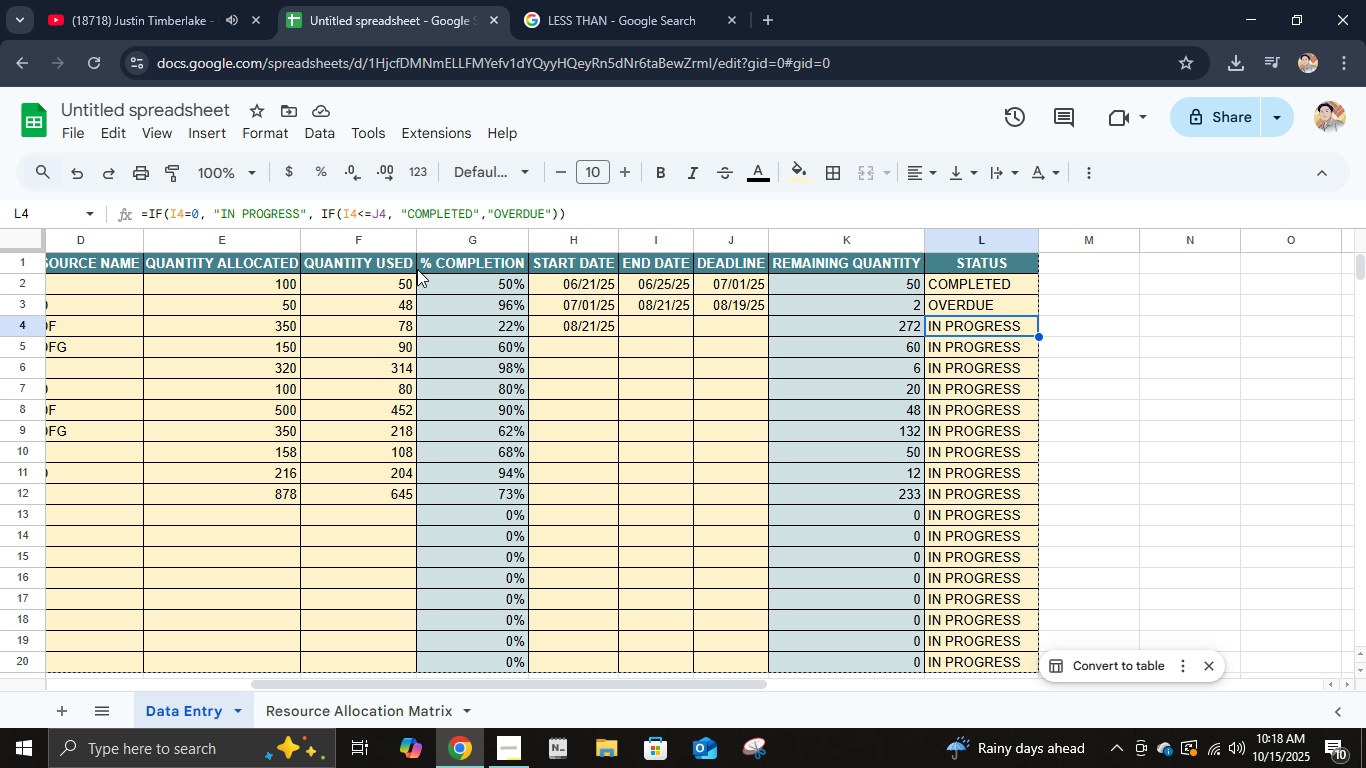 
scroll: coordinate [969, 507], scroll_direction: up, amount: 4.0
 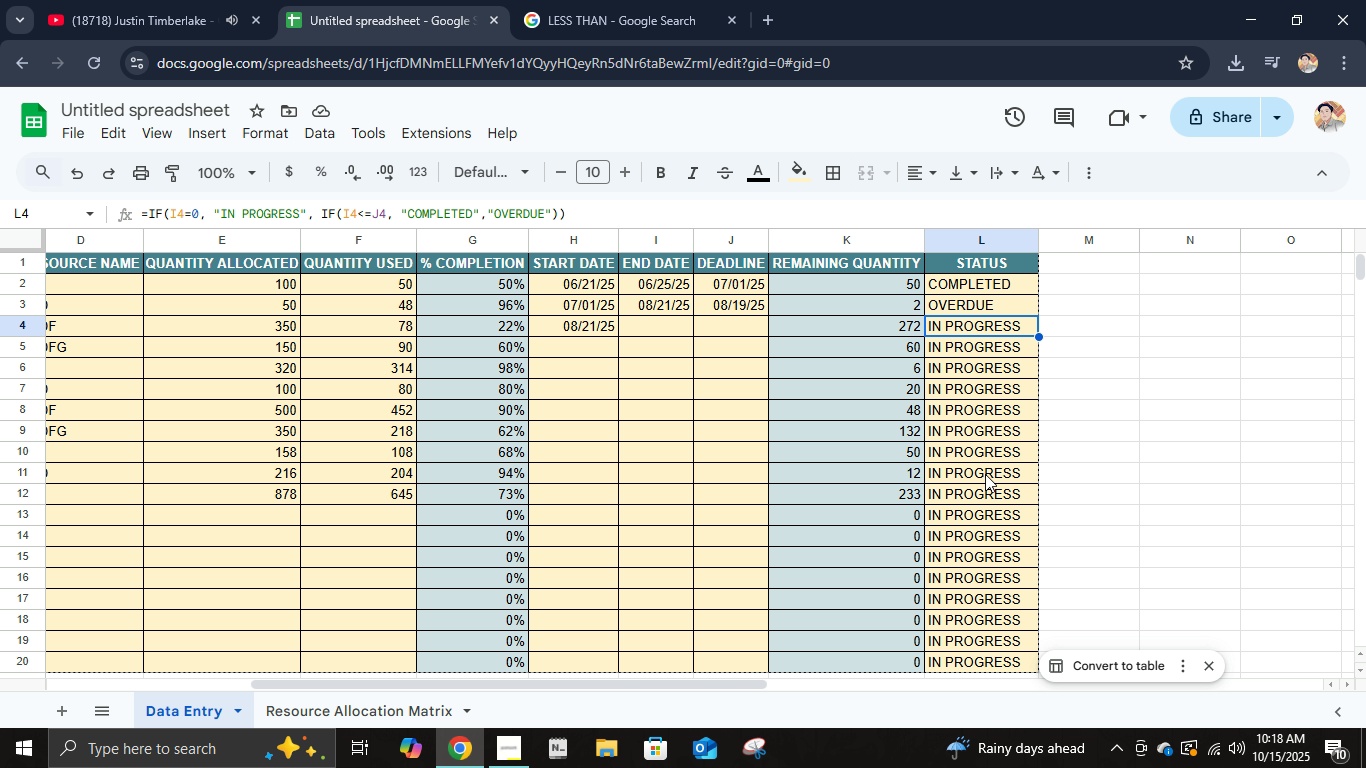 
wait(5.21)
 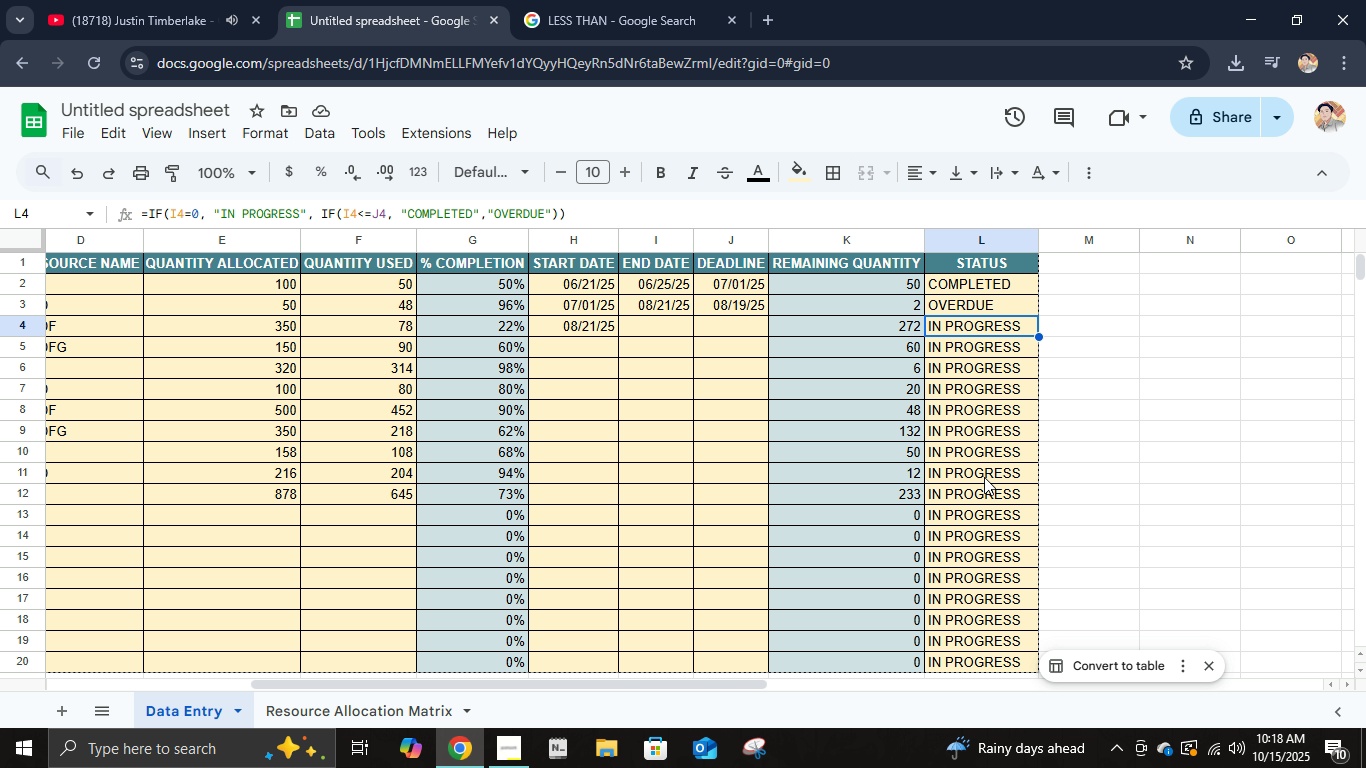 
left_click([1090, 333])
 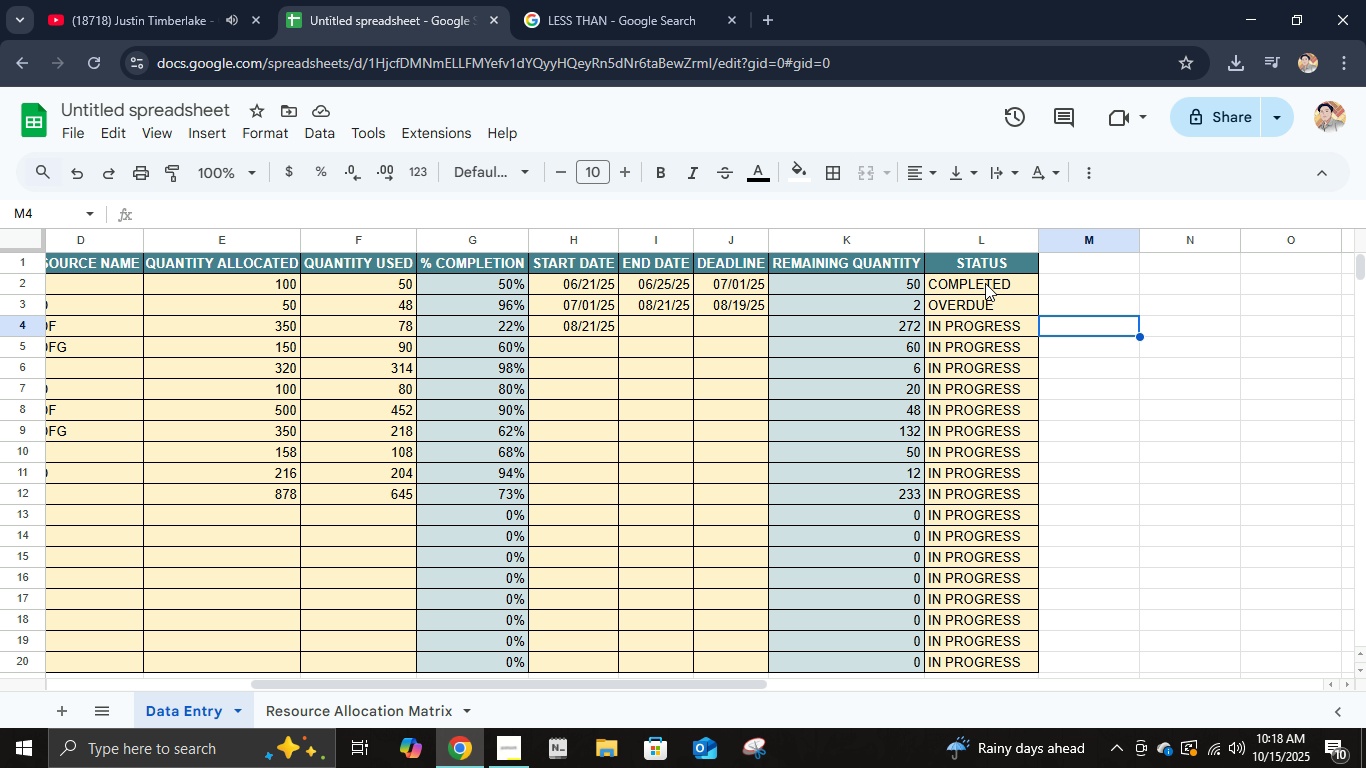 
left_click([985, 283])
 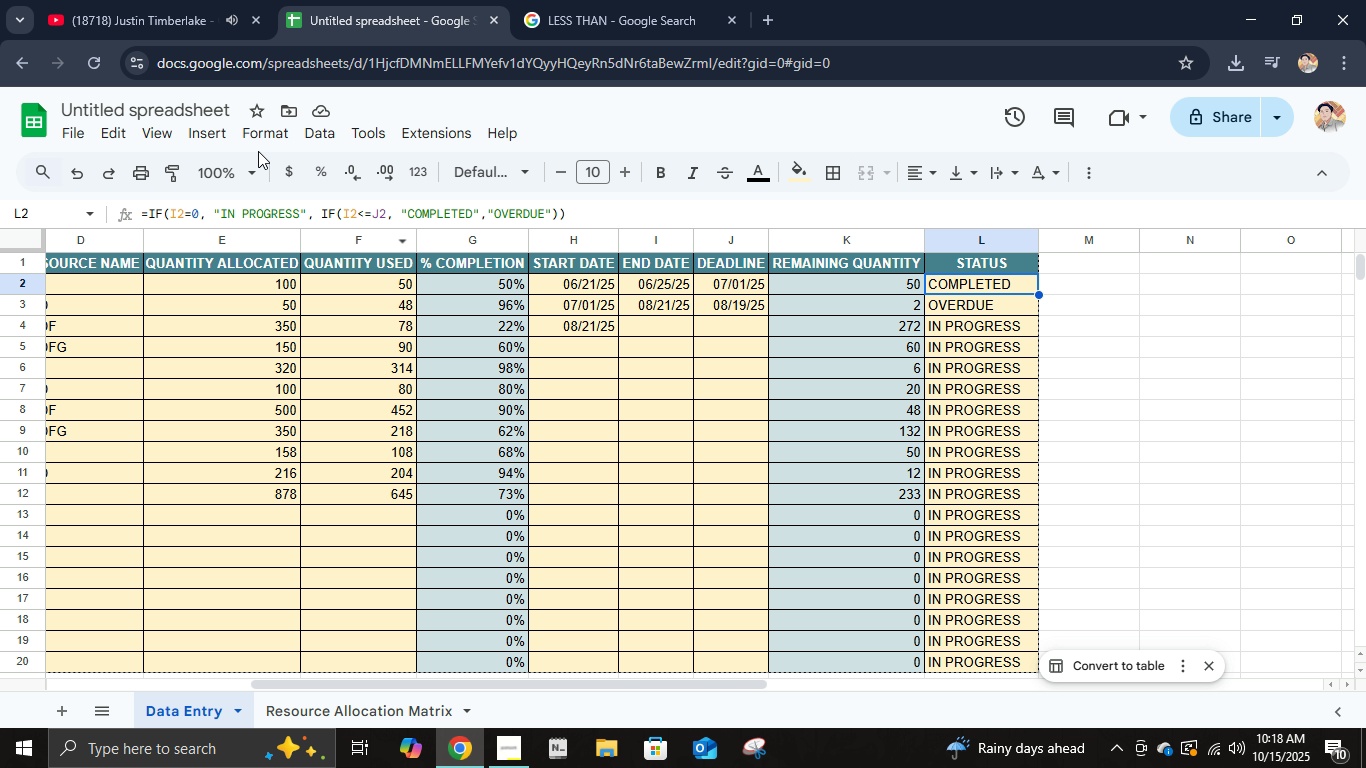 
left_click([254, 137])
 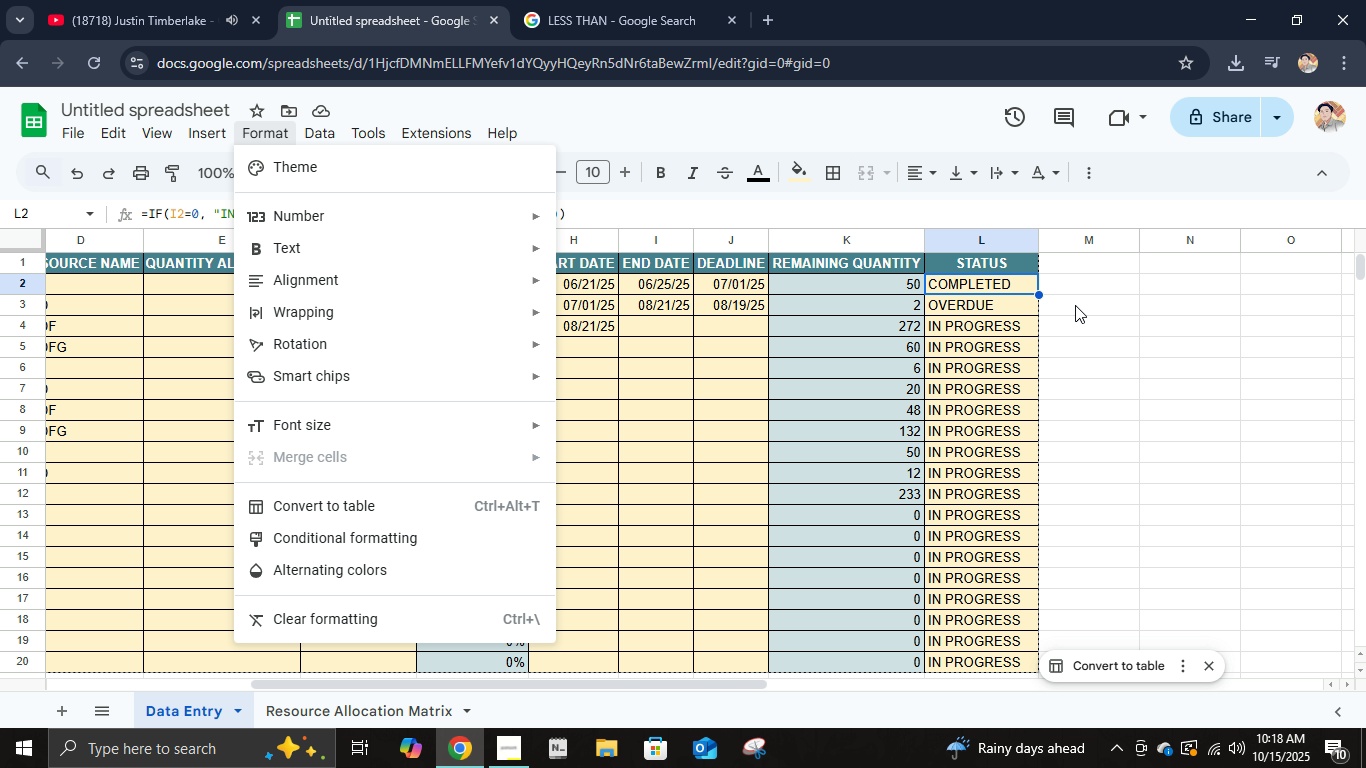 
left_click([1010, 291])
 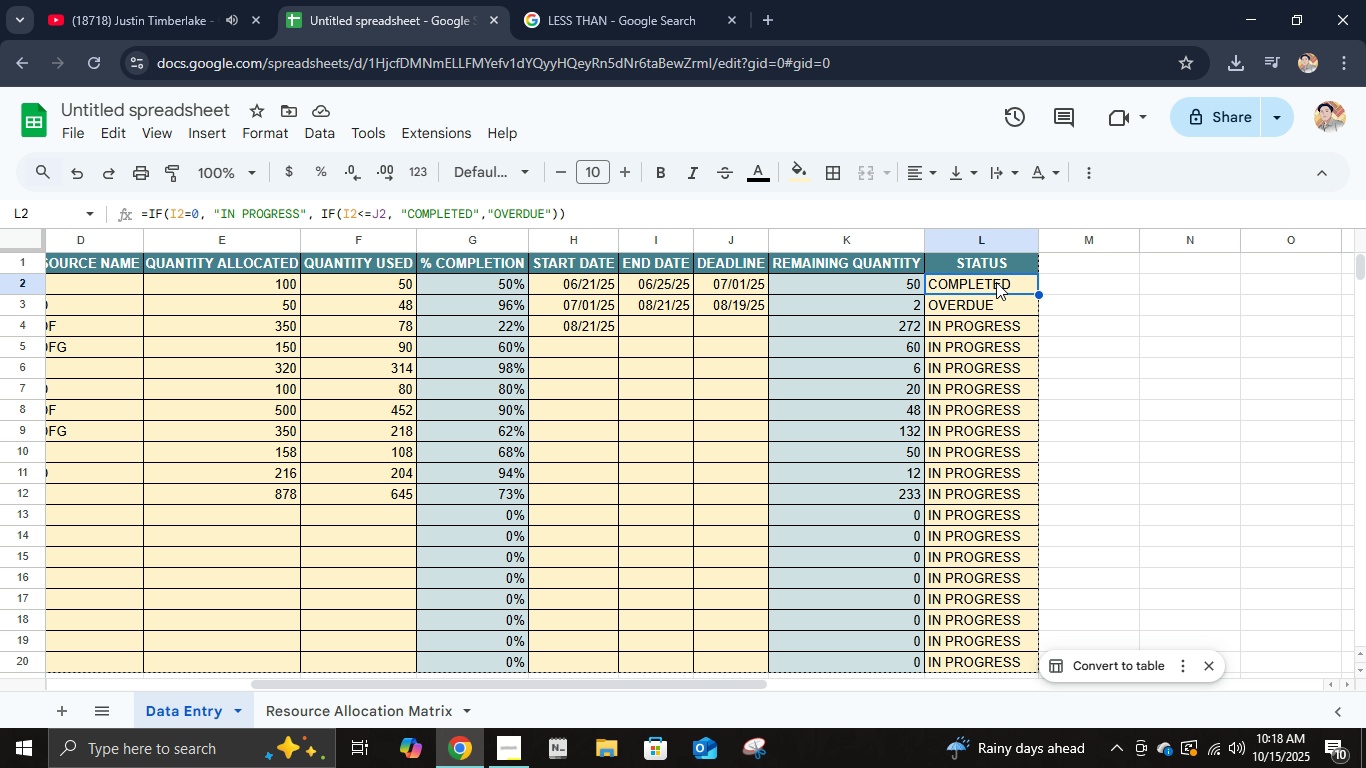 
left_click_drag(start_coordinate=[996, 282], to_coordinate=[1009, 665])
 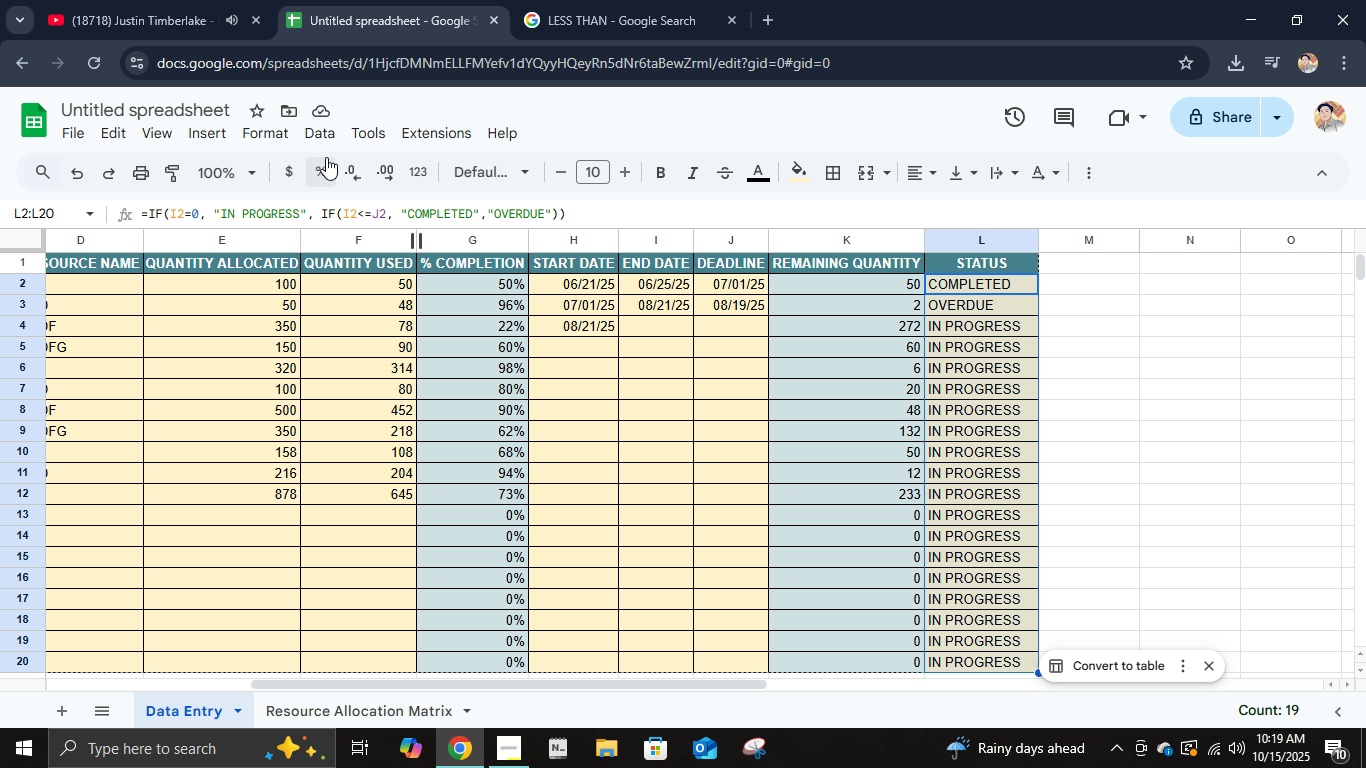 
left_click([278, 129])
 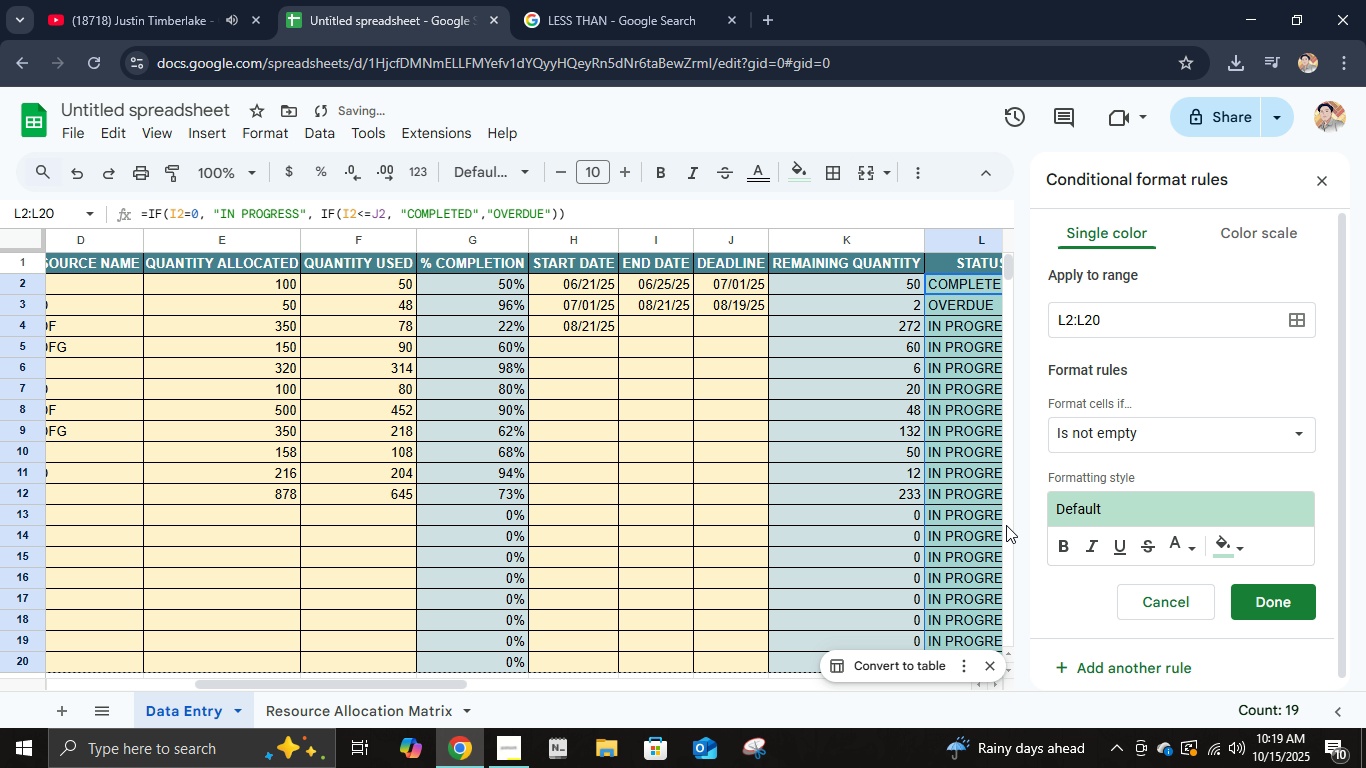 
left_click([1112, 448])
 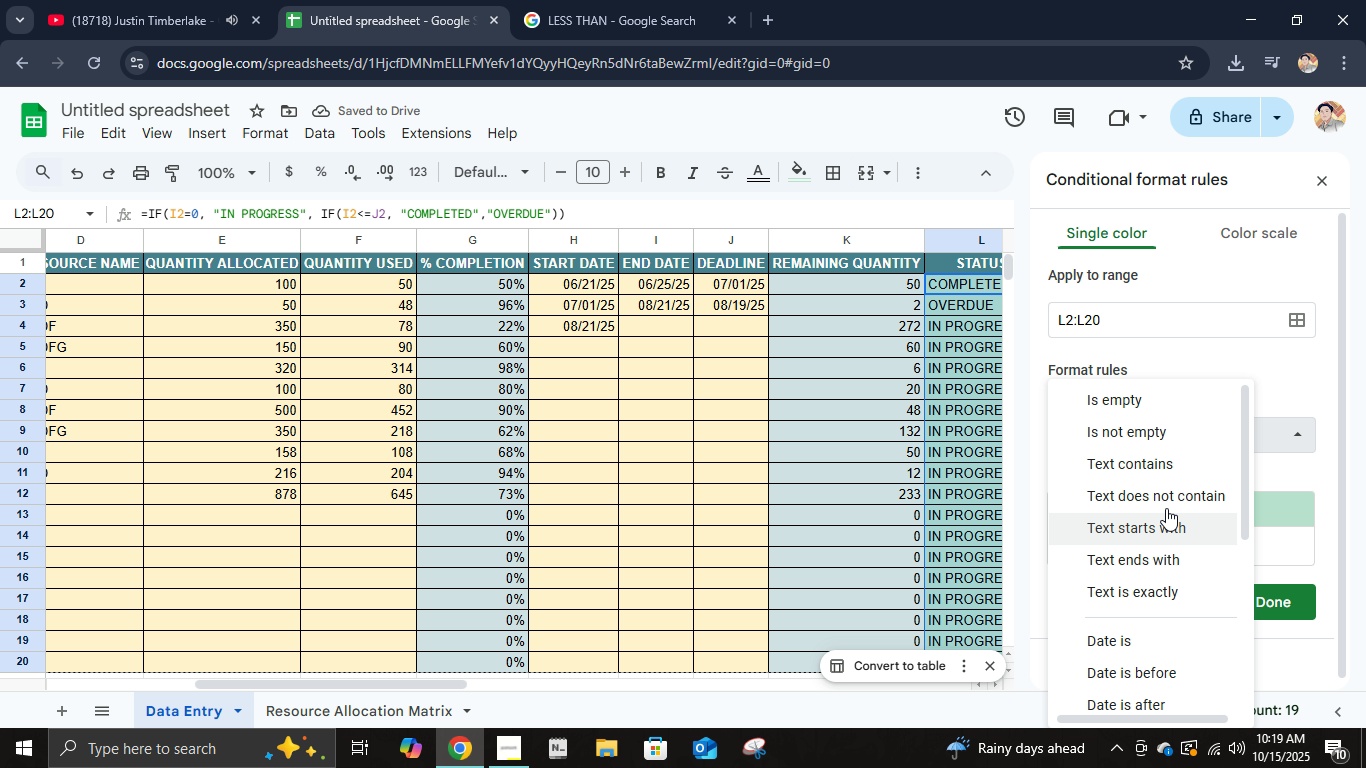 
left_click([1164, 460])
 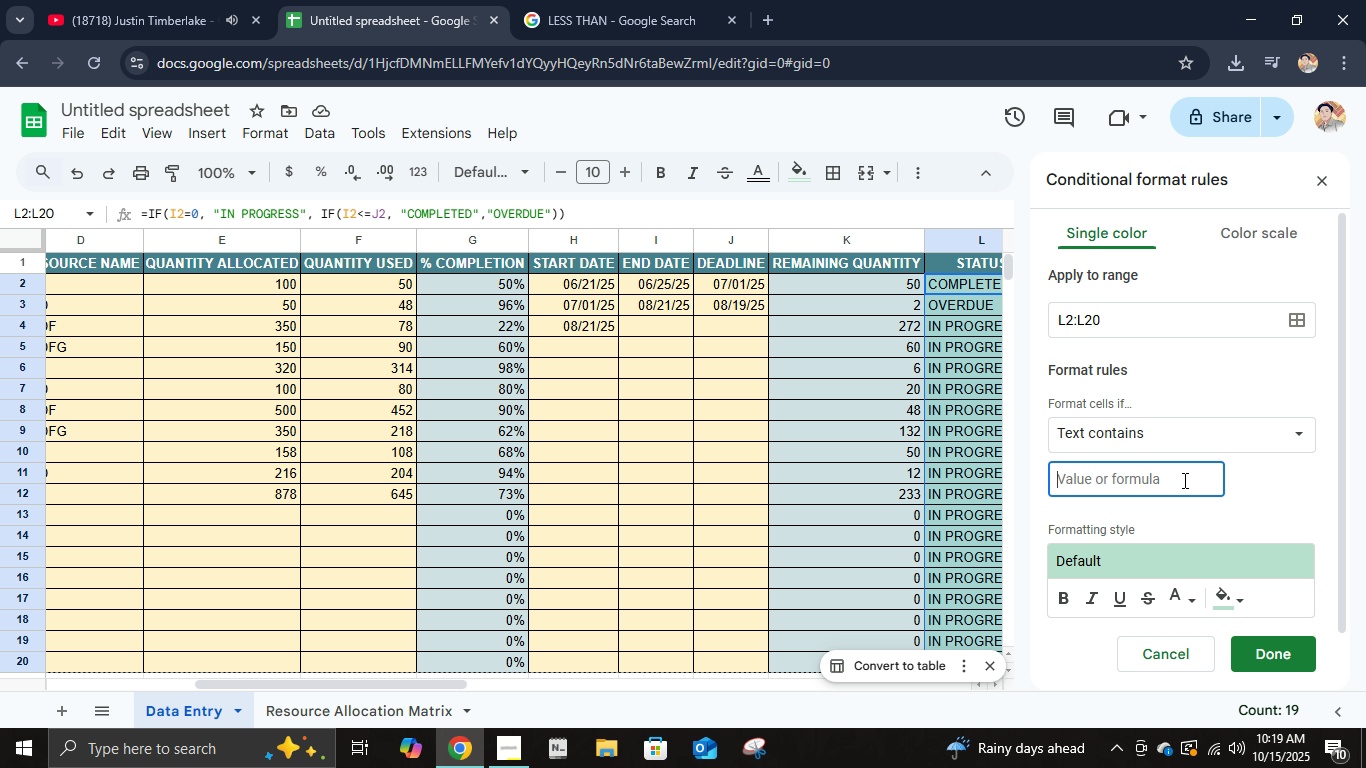 
left_click([1183, 480])
 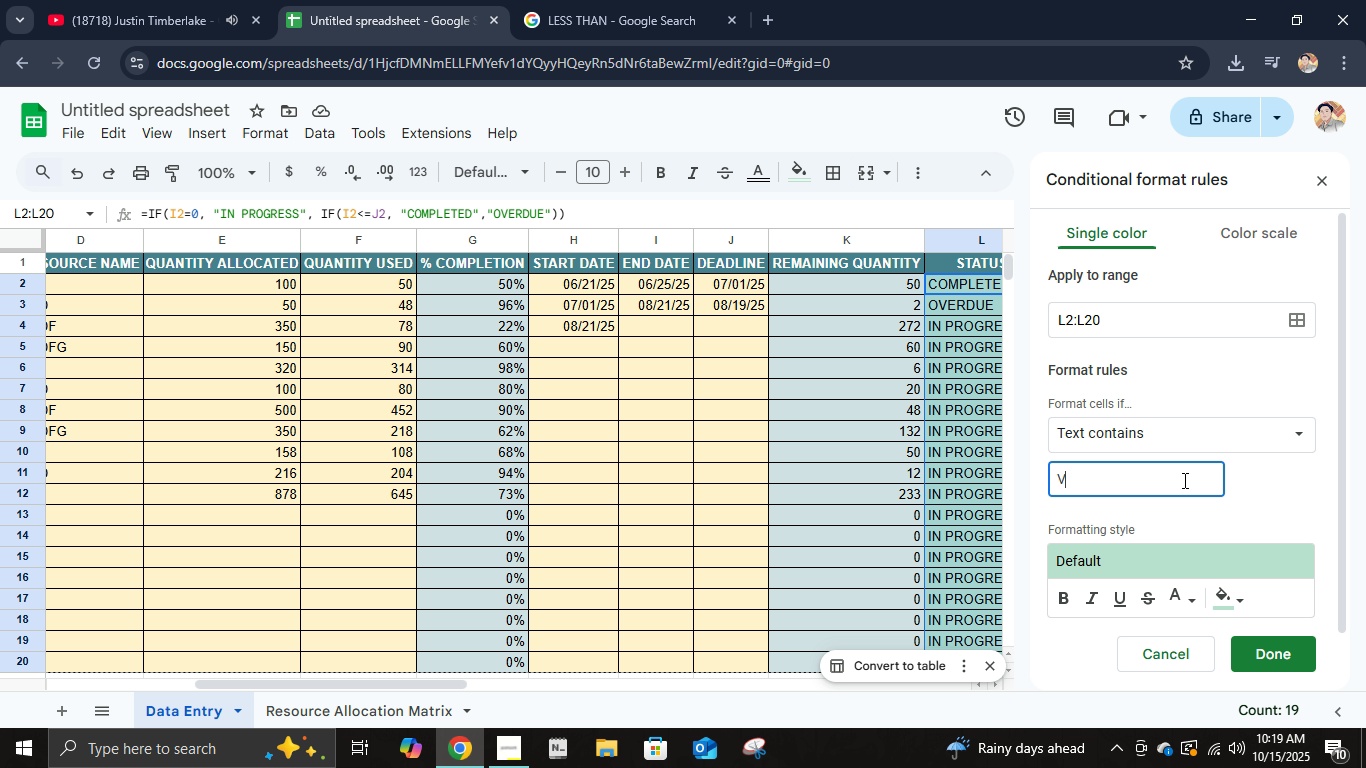 
key(V)
 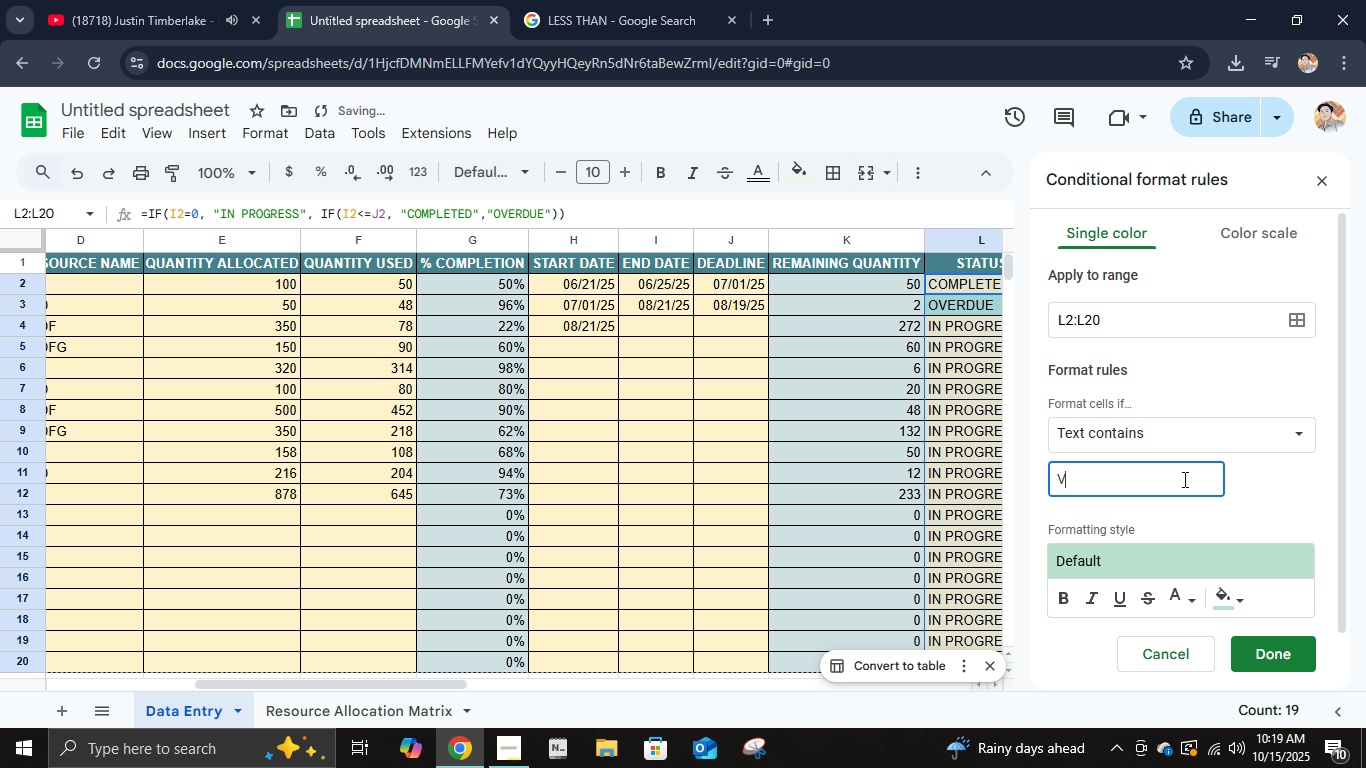 
key(Backspace)
 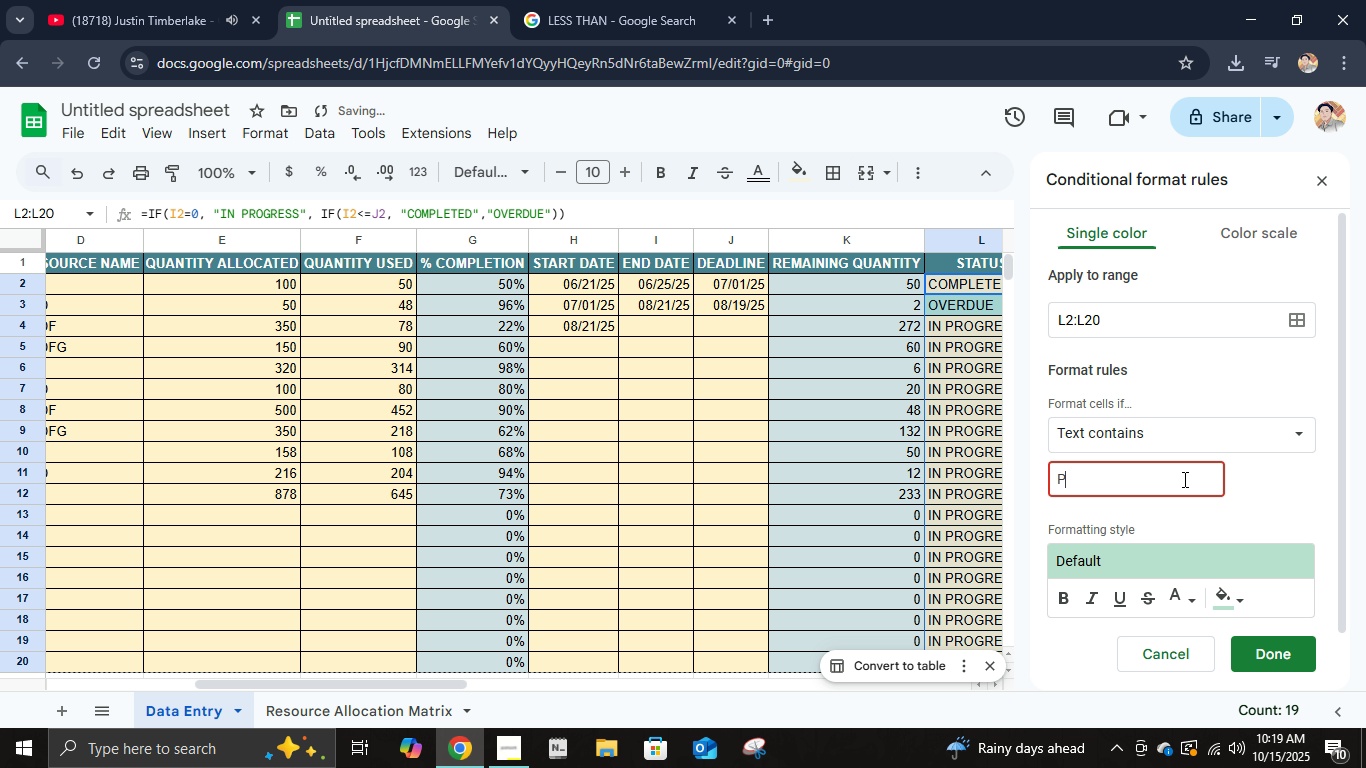 
key(P)
 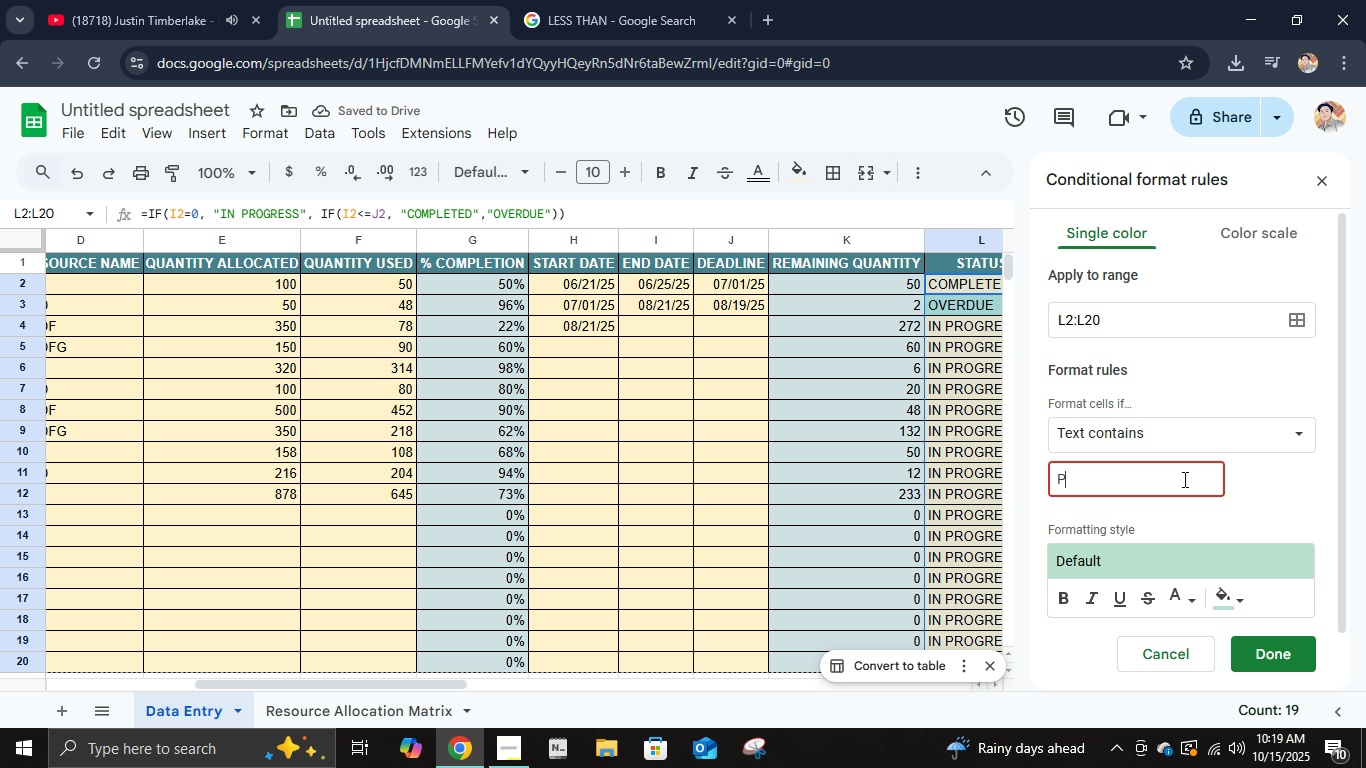 
key(Backspace)
 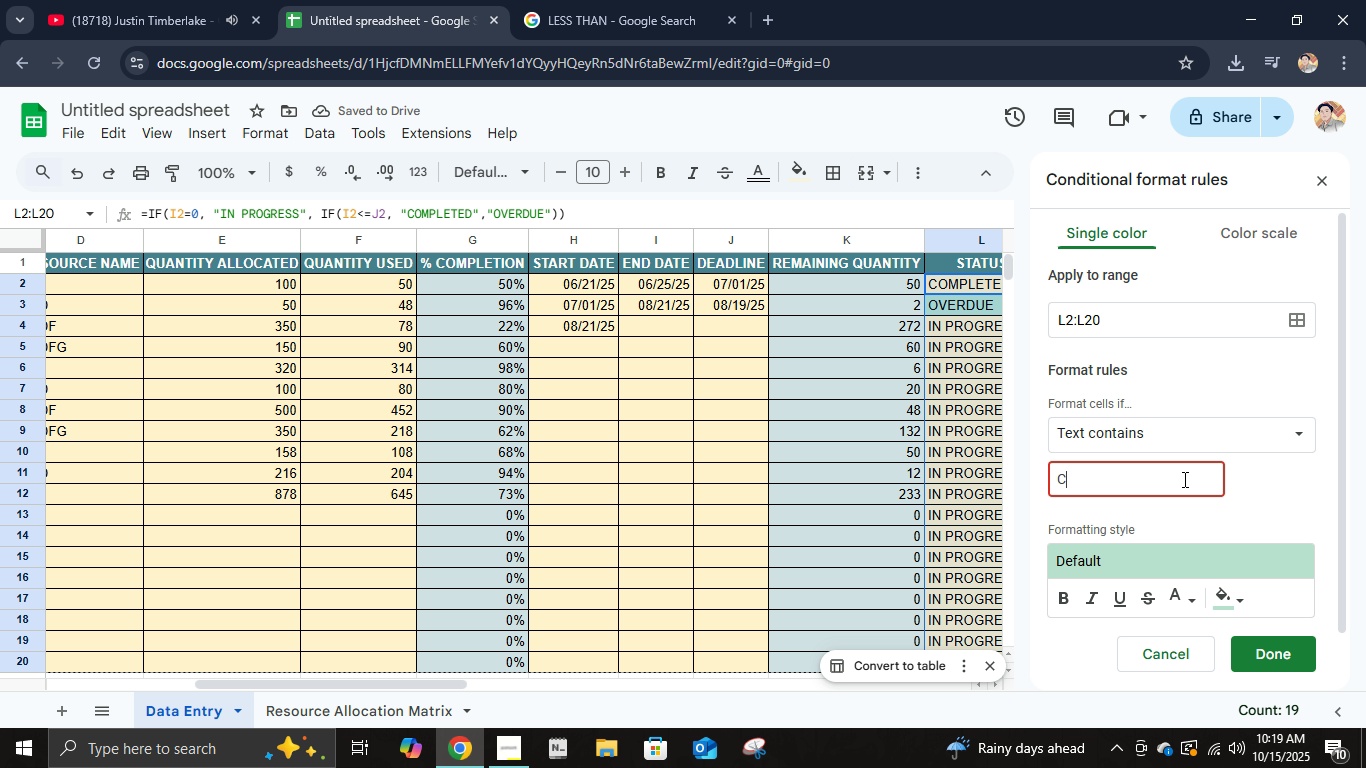 
key(C)
 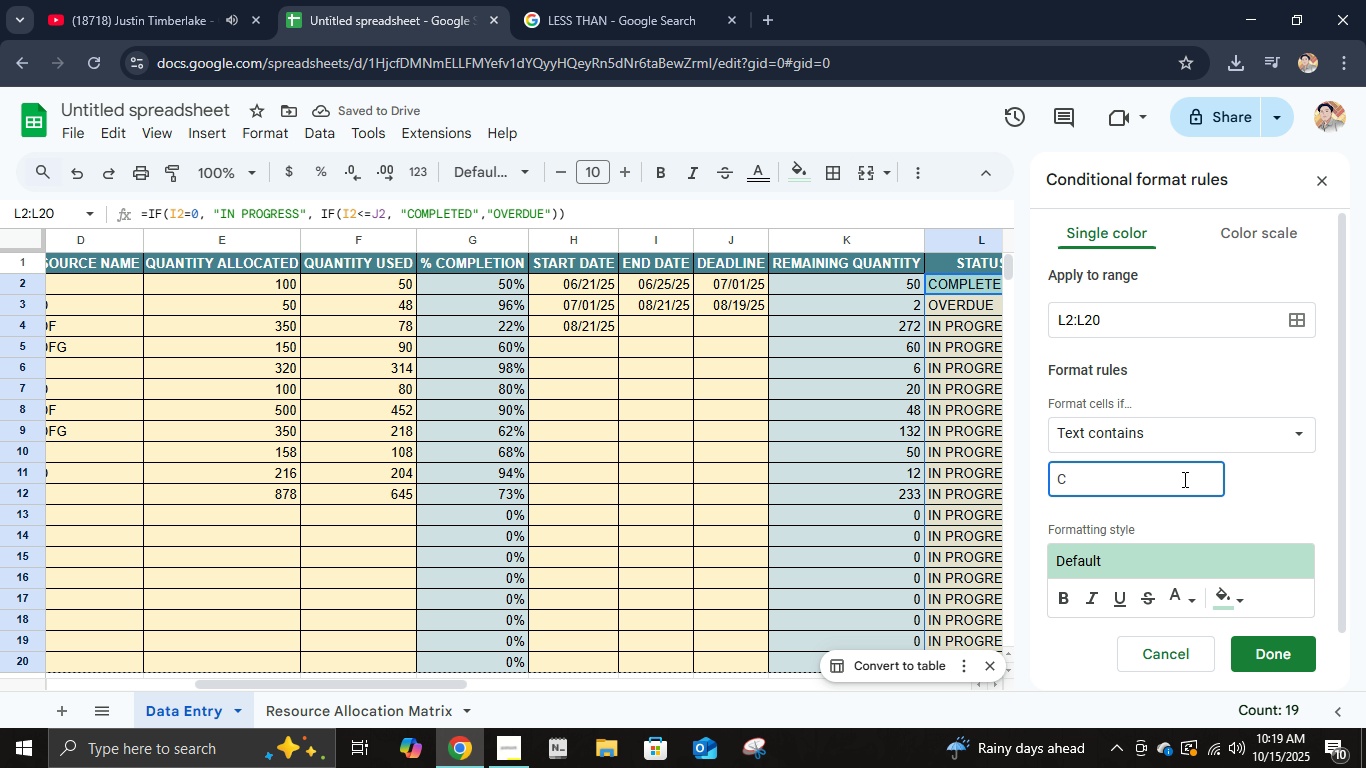 
type(OMPLETE)
 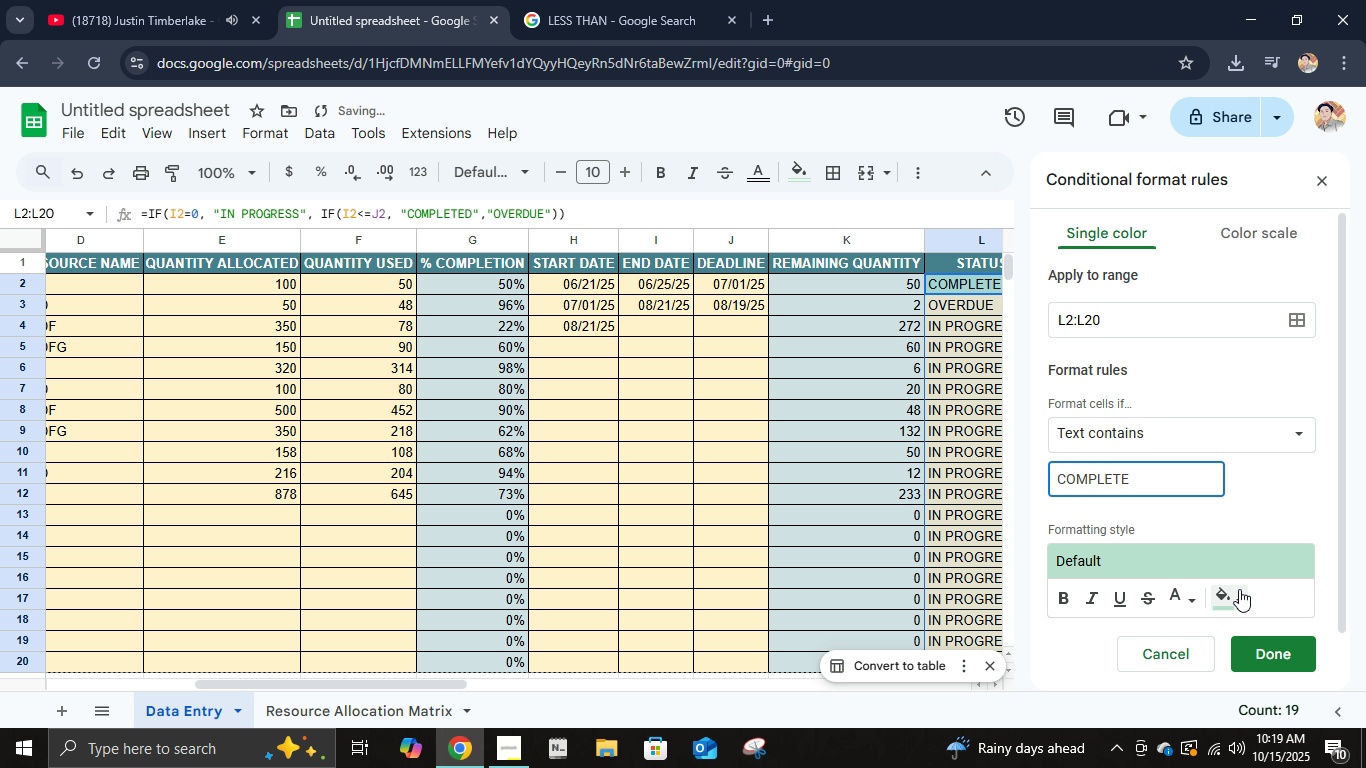 
left_click([1227, 604])
 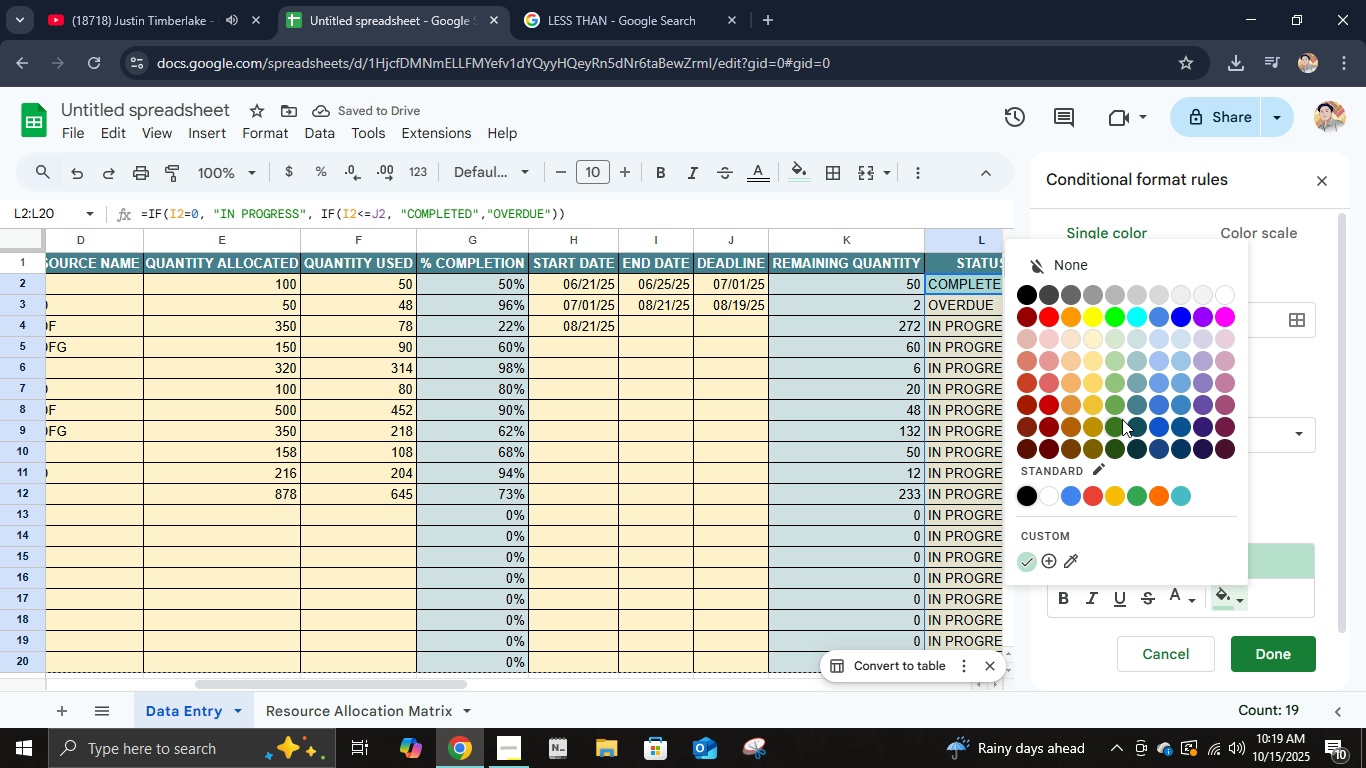 
left_click([1109, 313])
 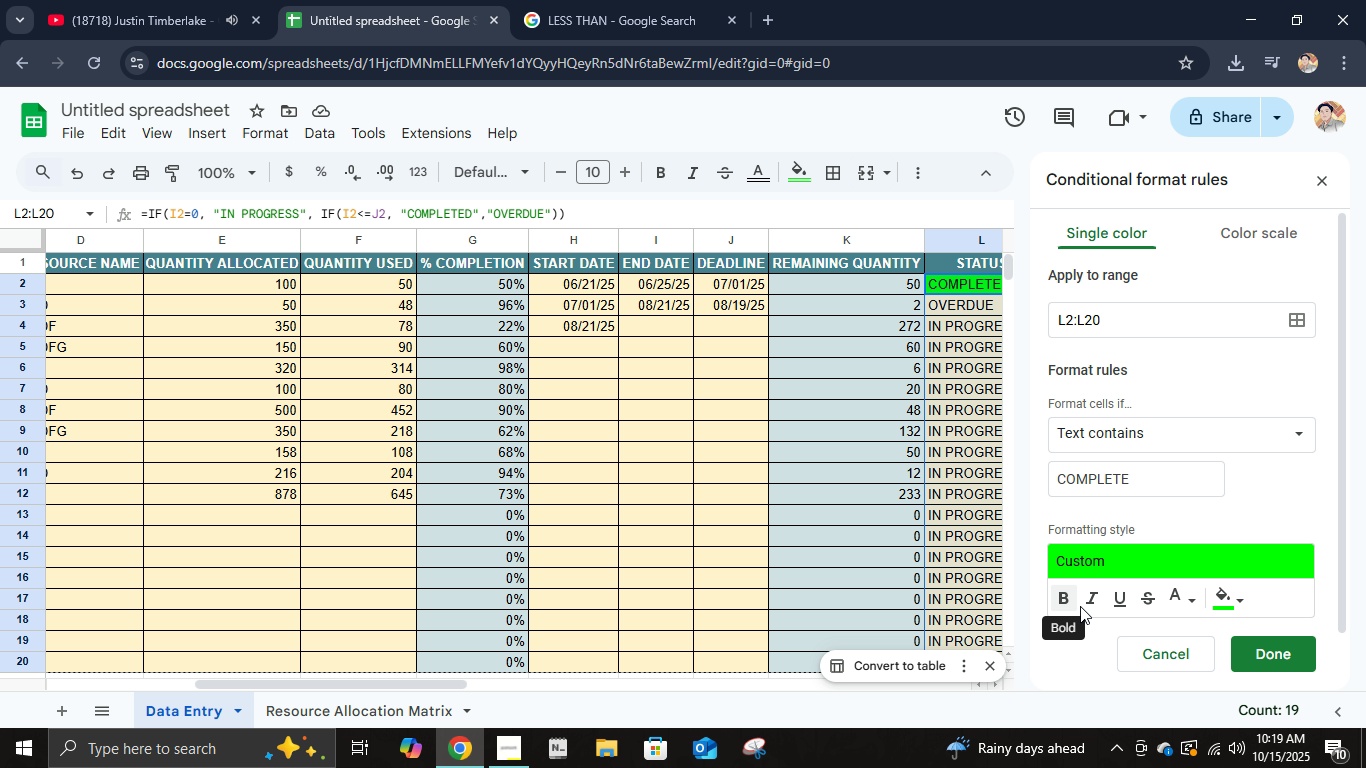 
wait(7.18)
 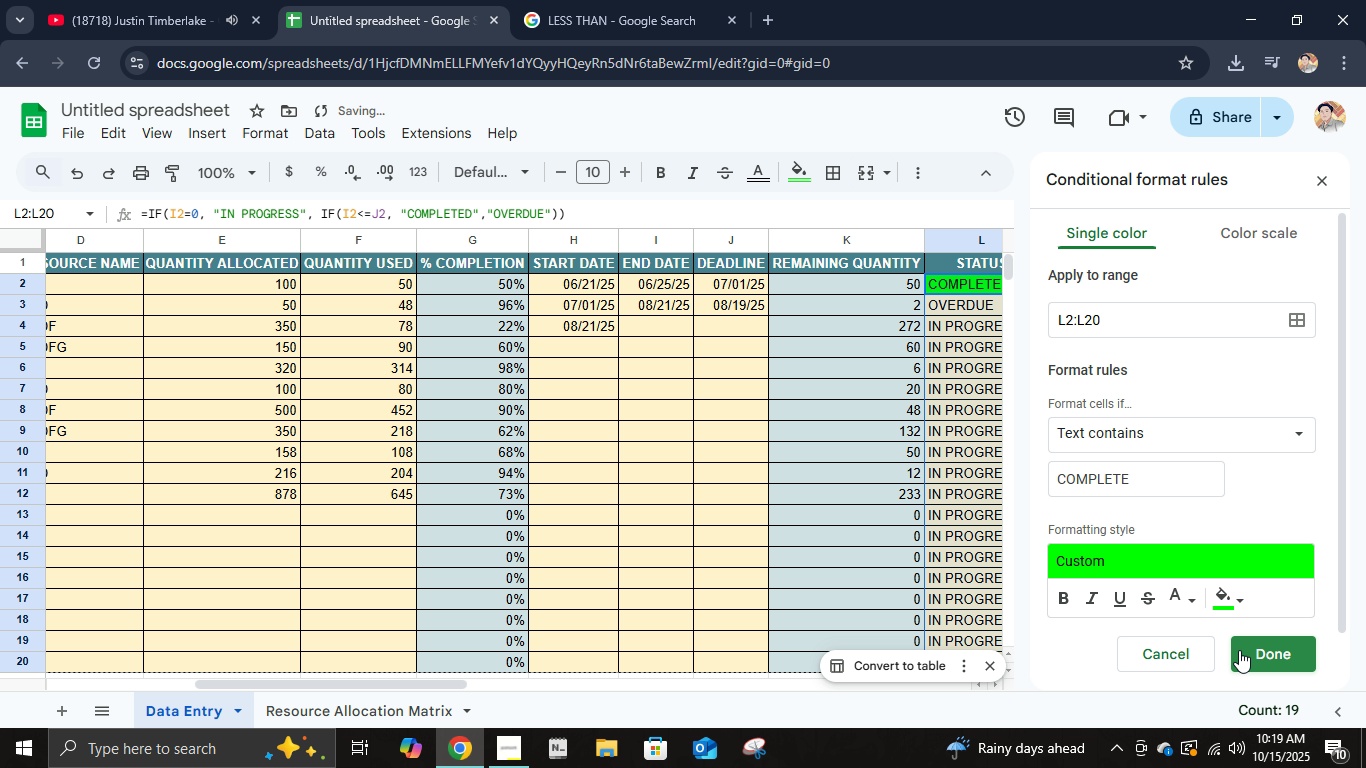 
left_click([1082, 597])
 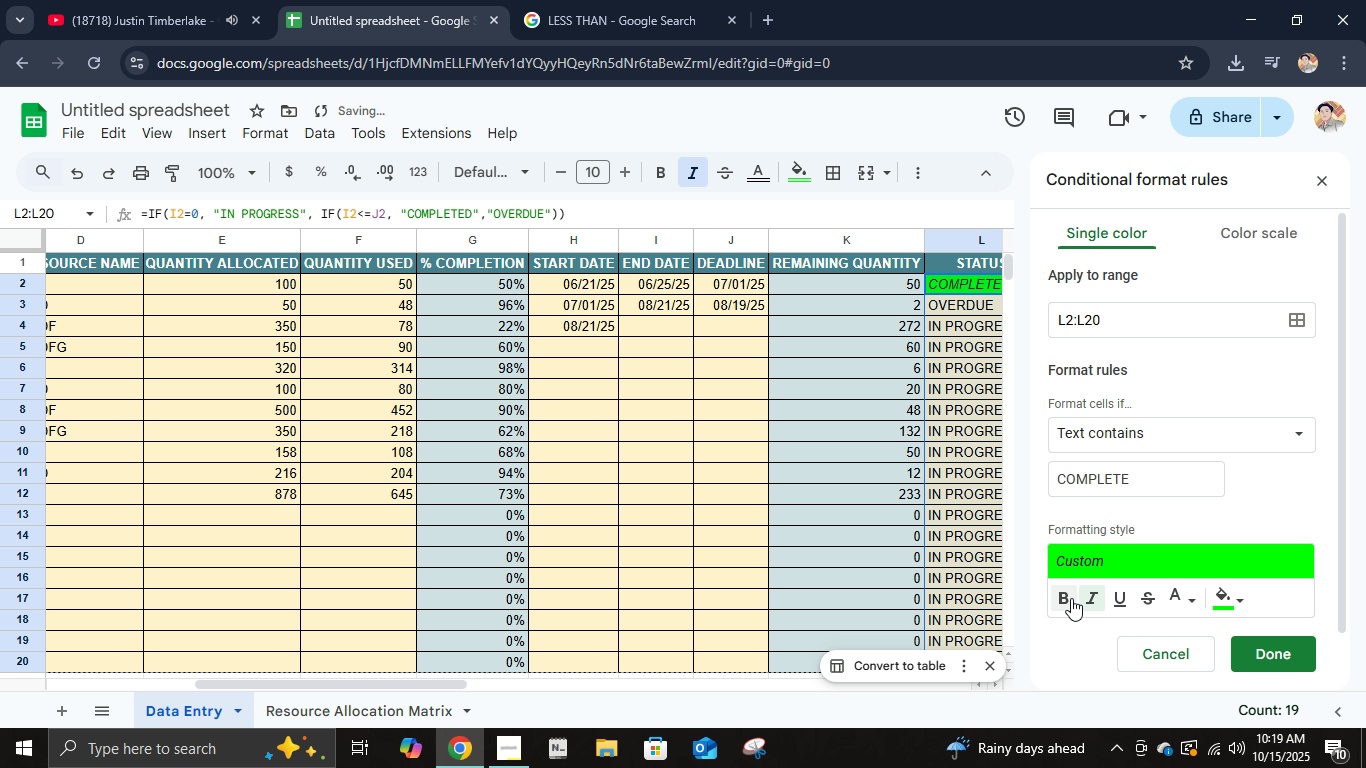 
left_click([1071, 598])
 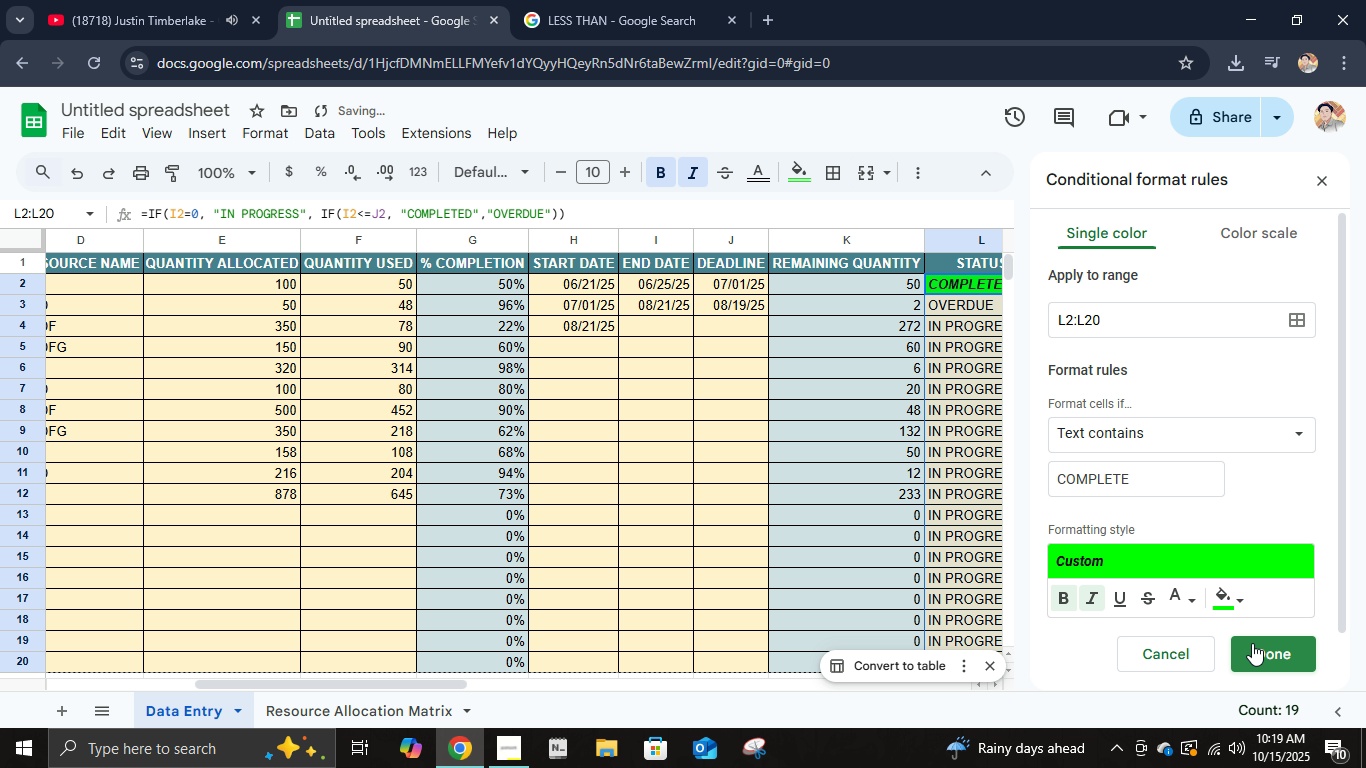 
left_click([1252, 643])
 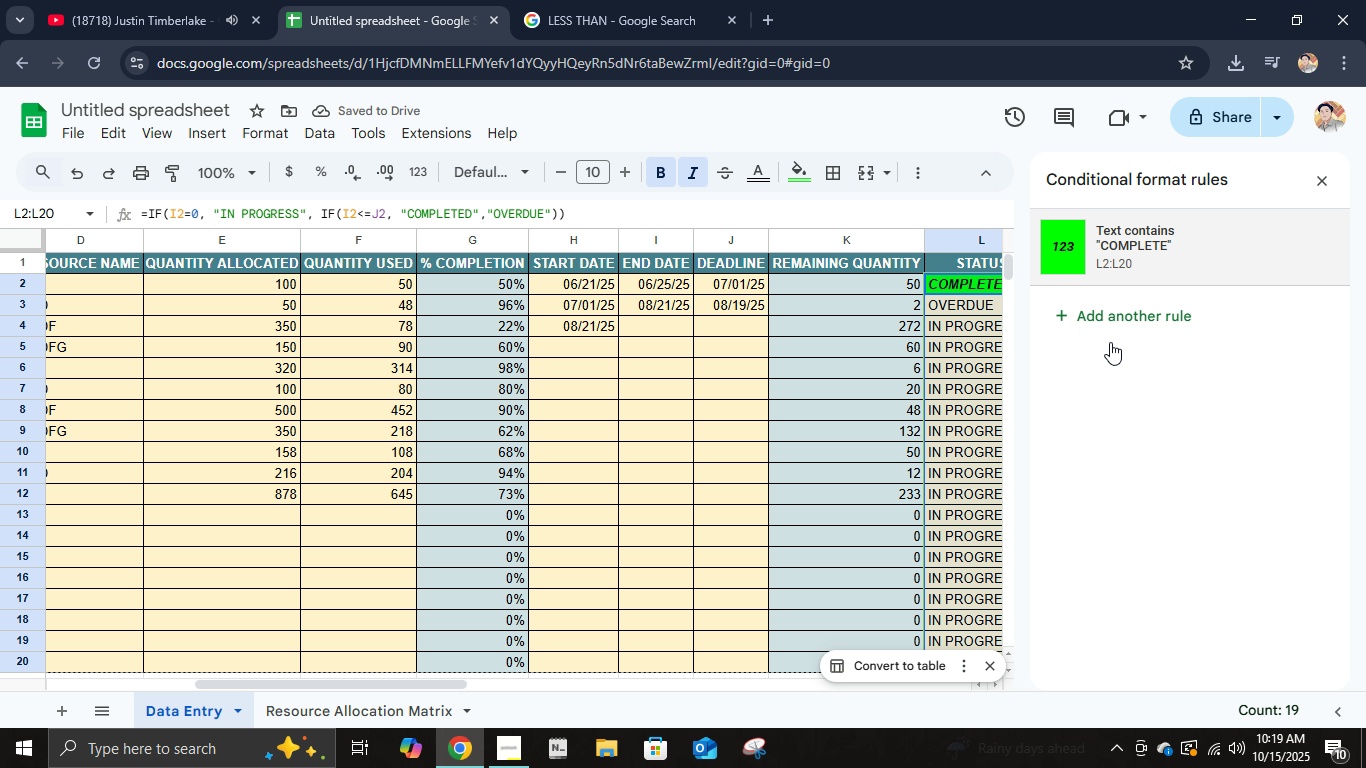 
left_click([1110, 341])
 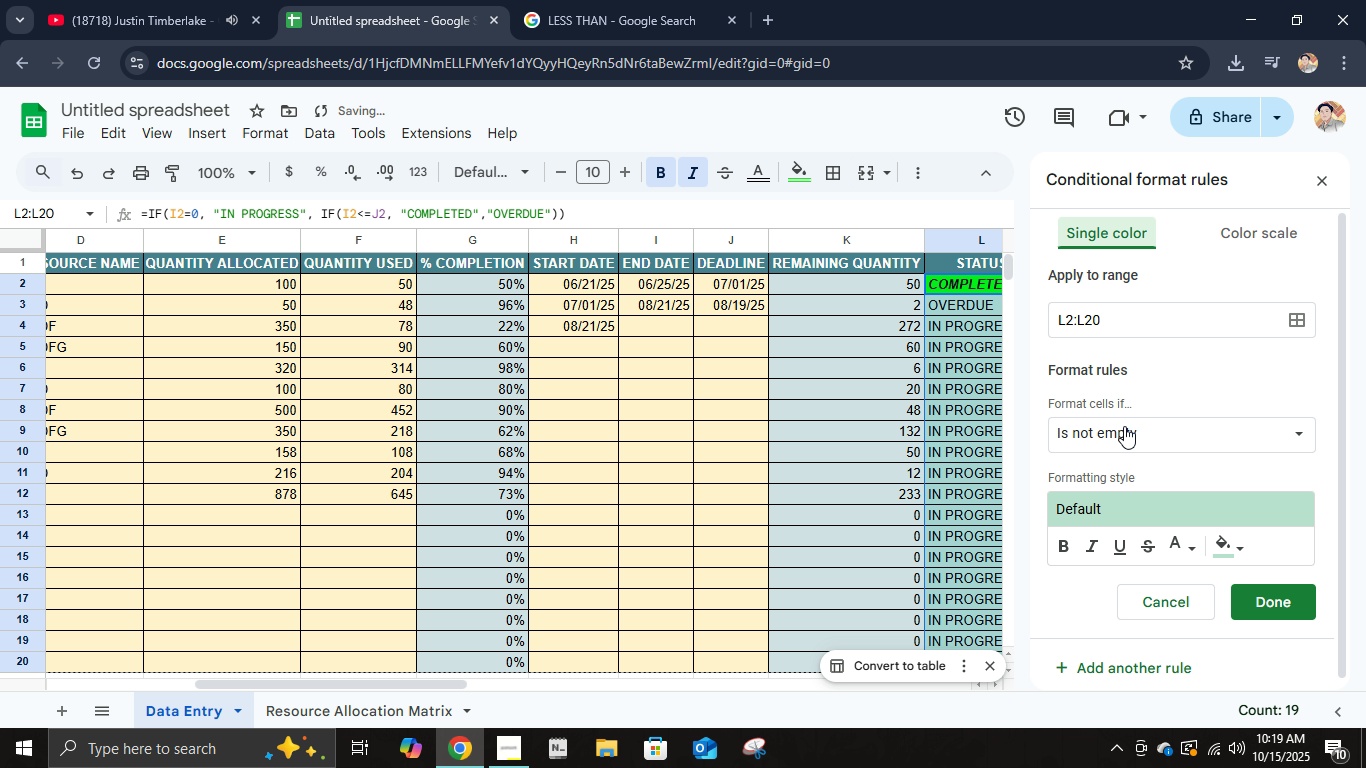 
left_click([1126, 428])
 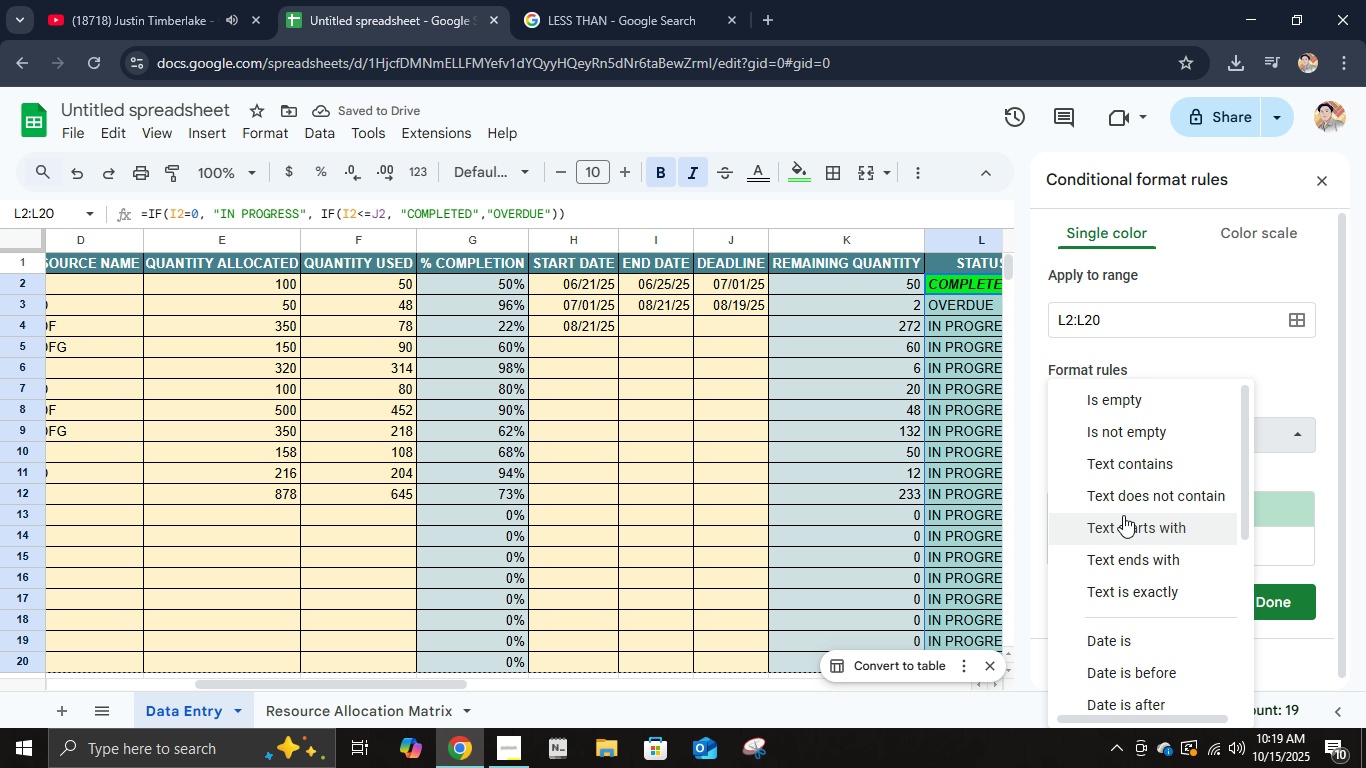 
left_click([1132, 474])
 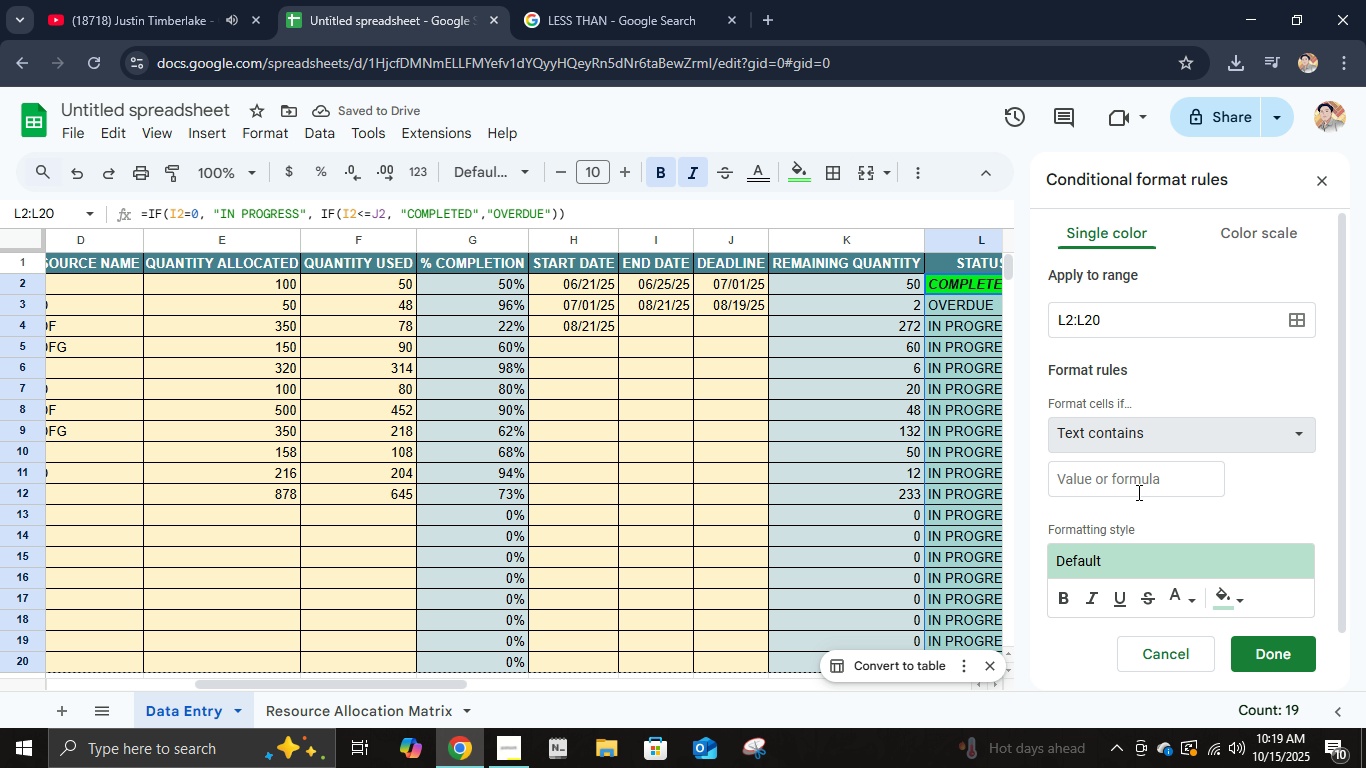 
left_click([1137, 491])
 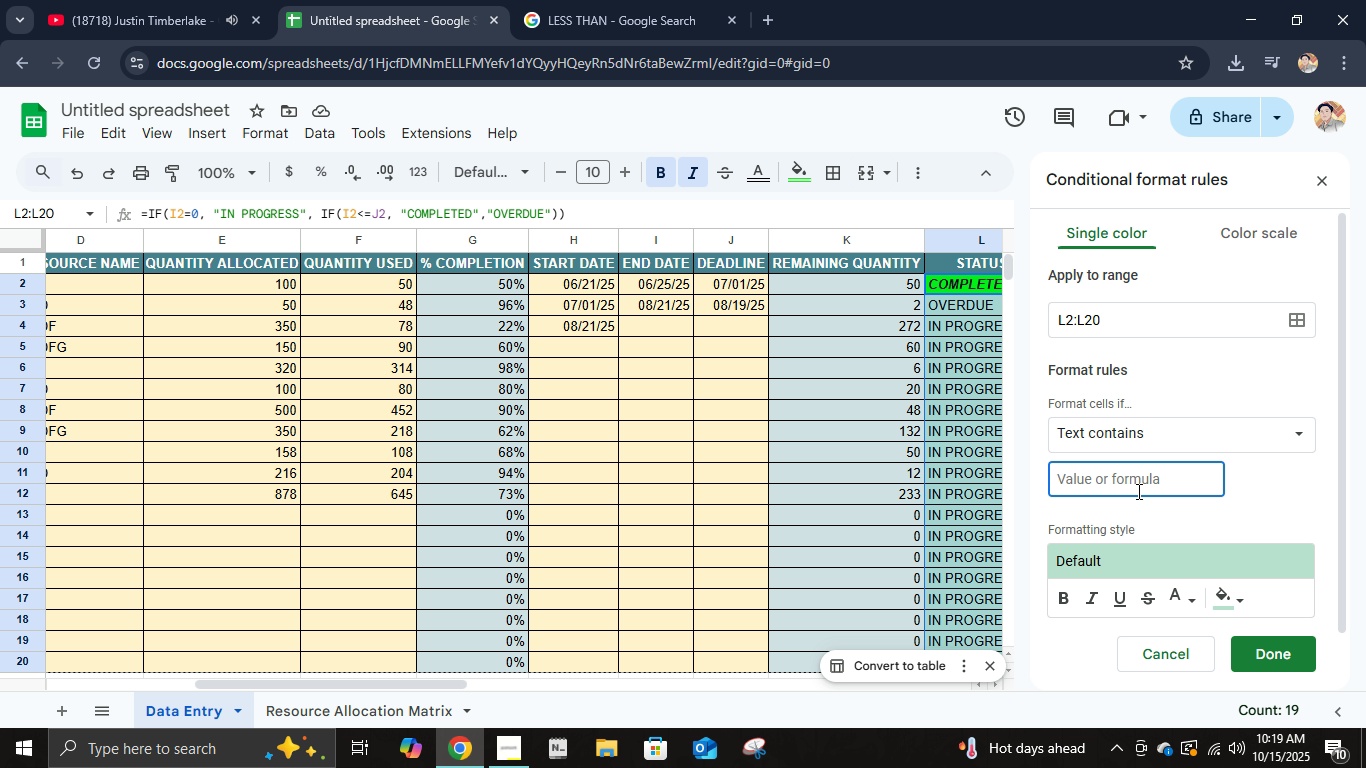 
type(OVERDUE)
 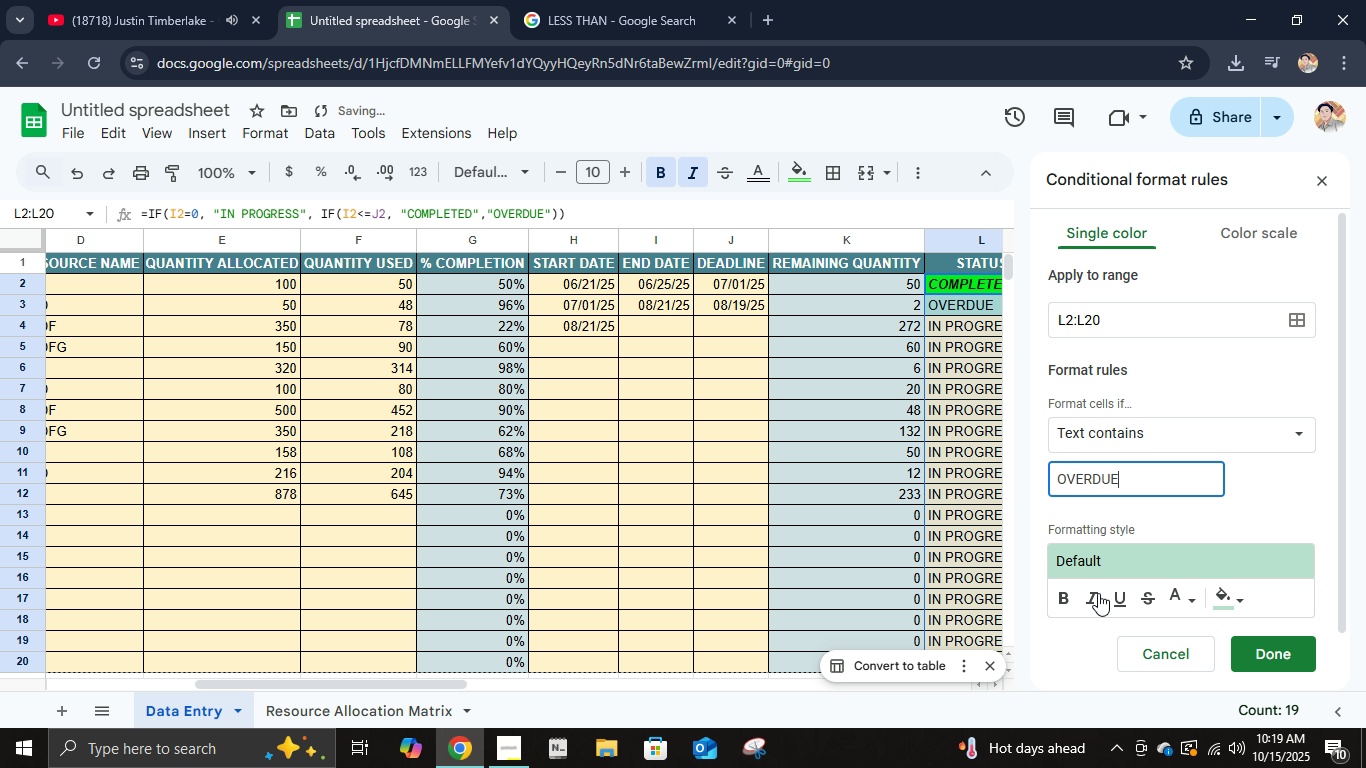 
left_click([1055, 605])
 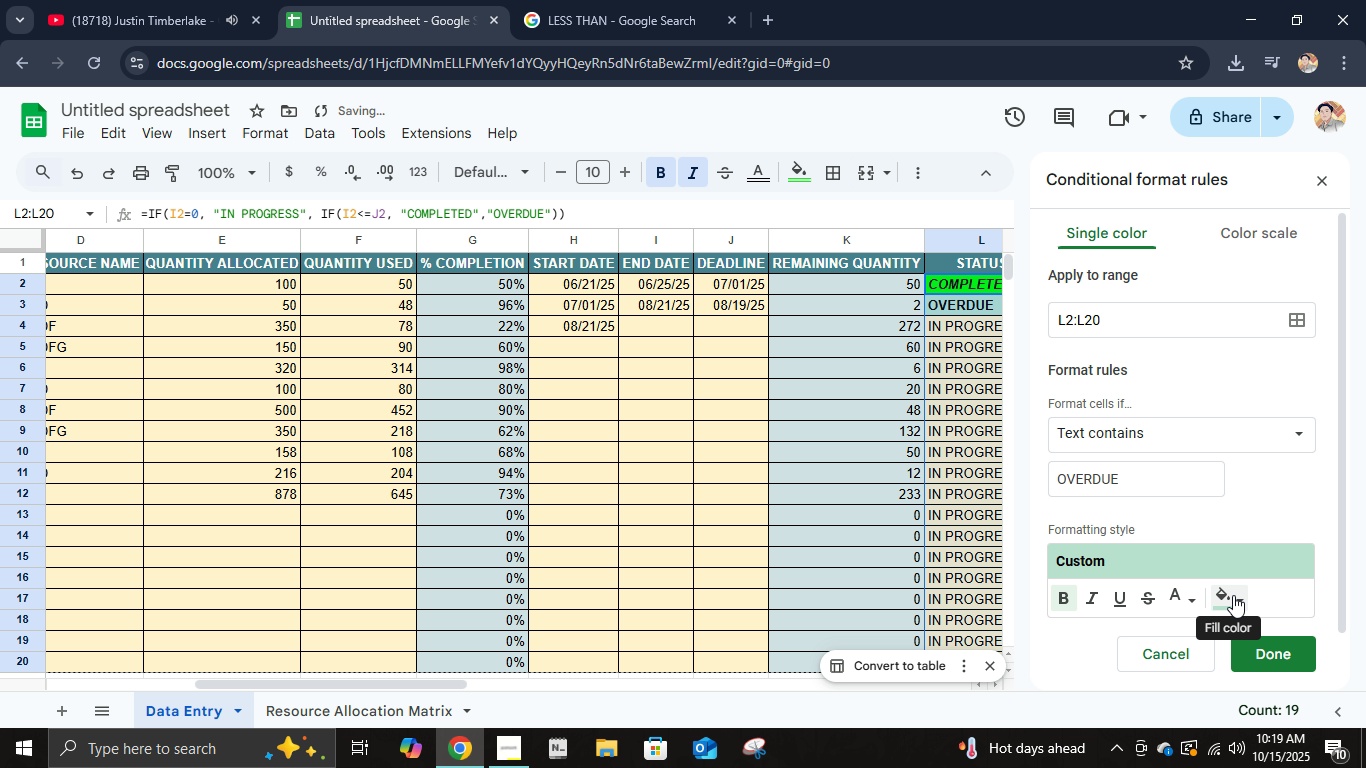 
left_click([1233, 595])
 